 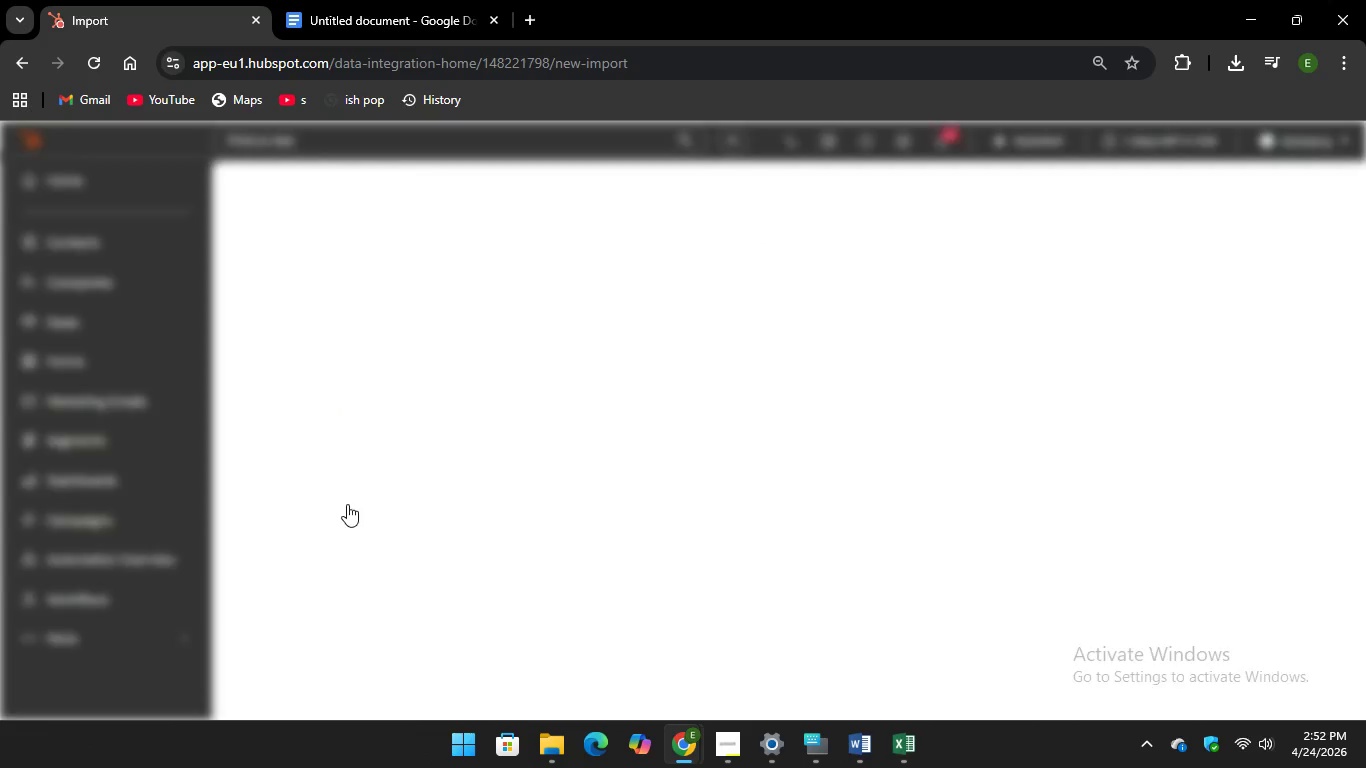 
left_click([528, 380])
 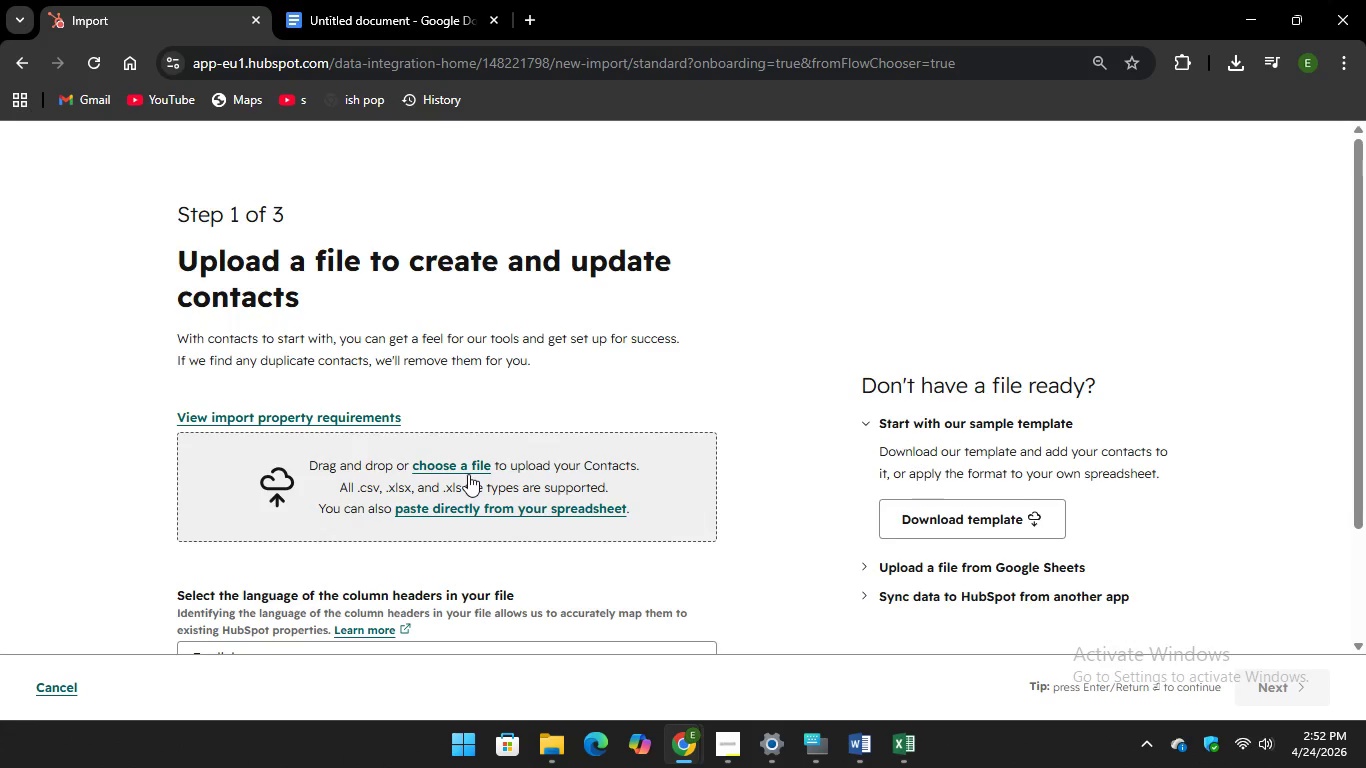 
left_click([464, 467])
 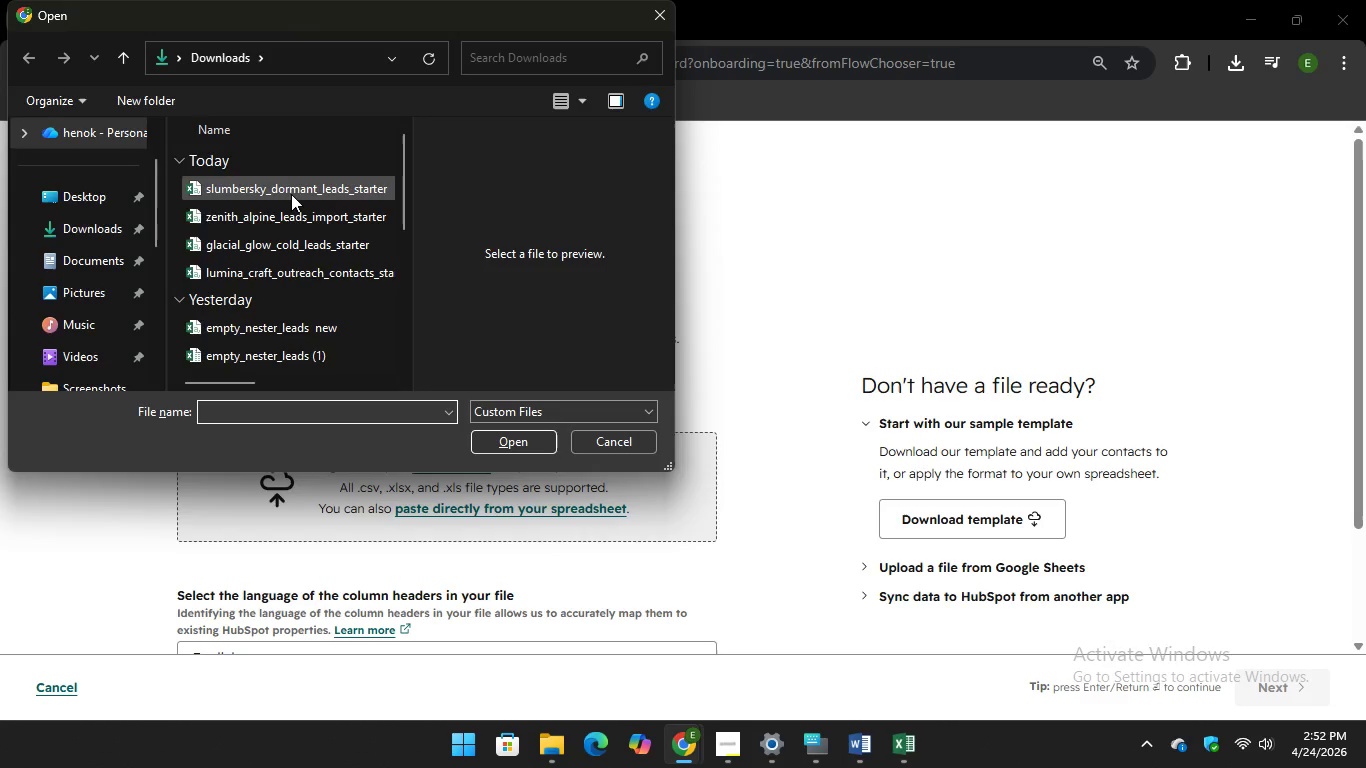 
left_click([289, 194])
 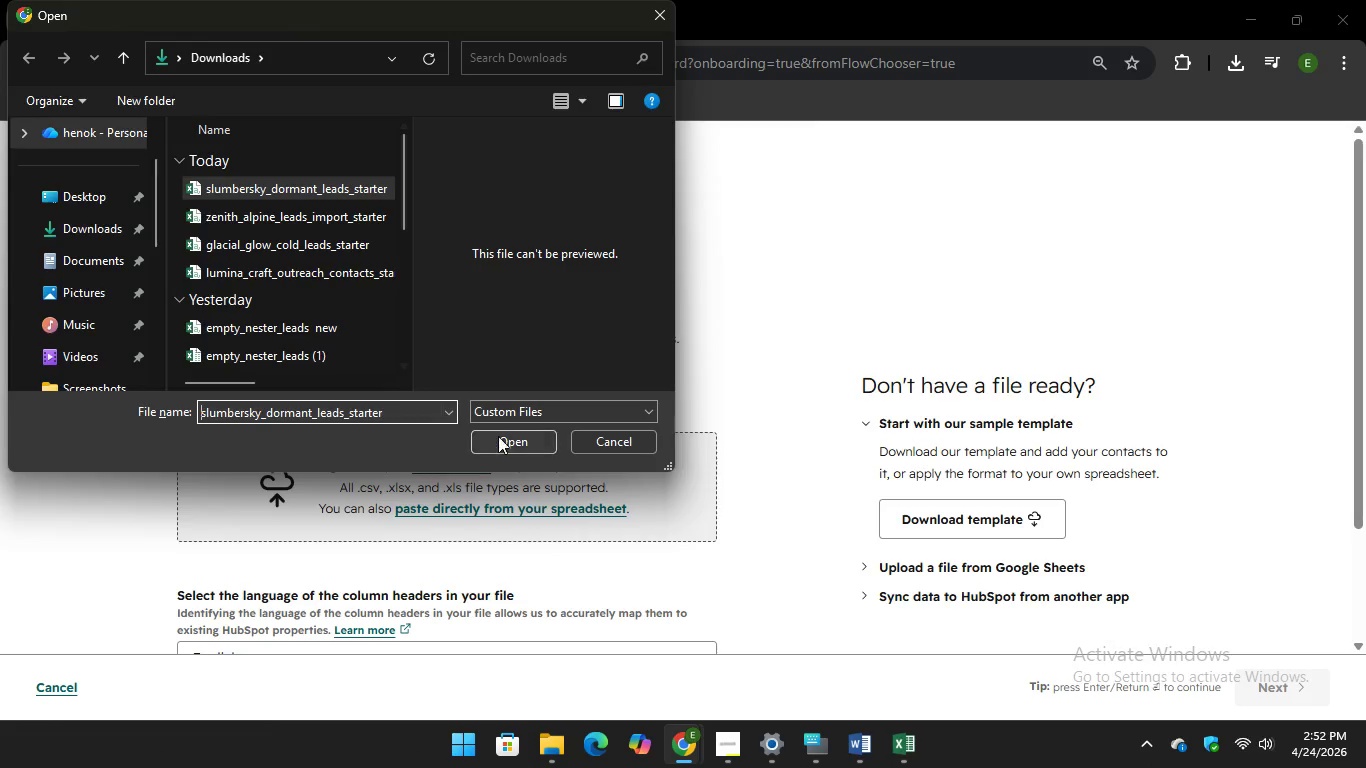 
left_click([502, 433])
 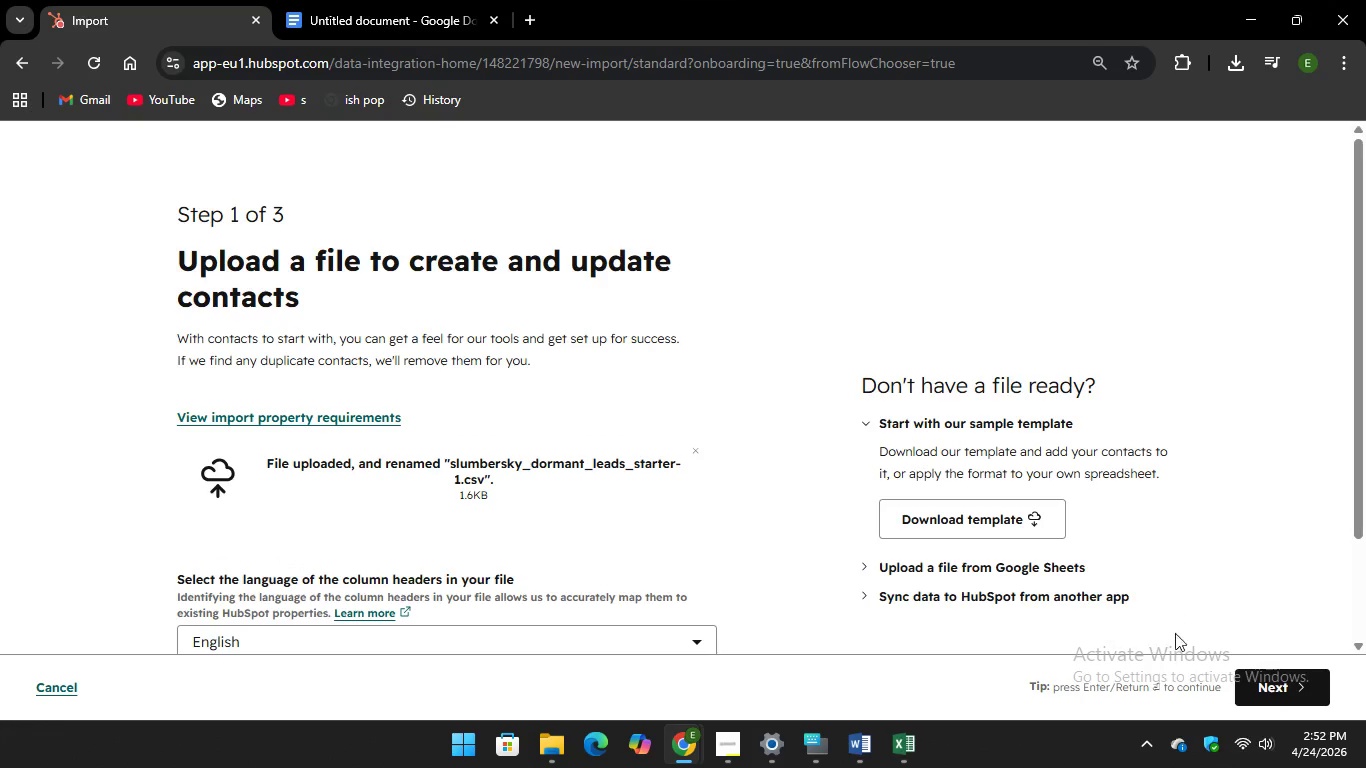 
left_click([1284, 684])
 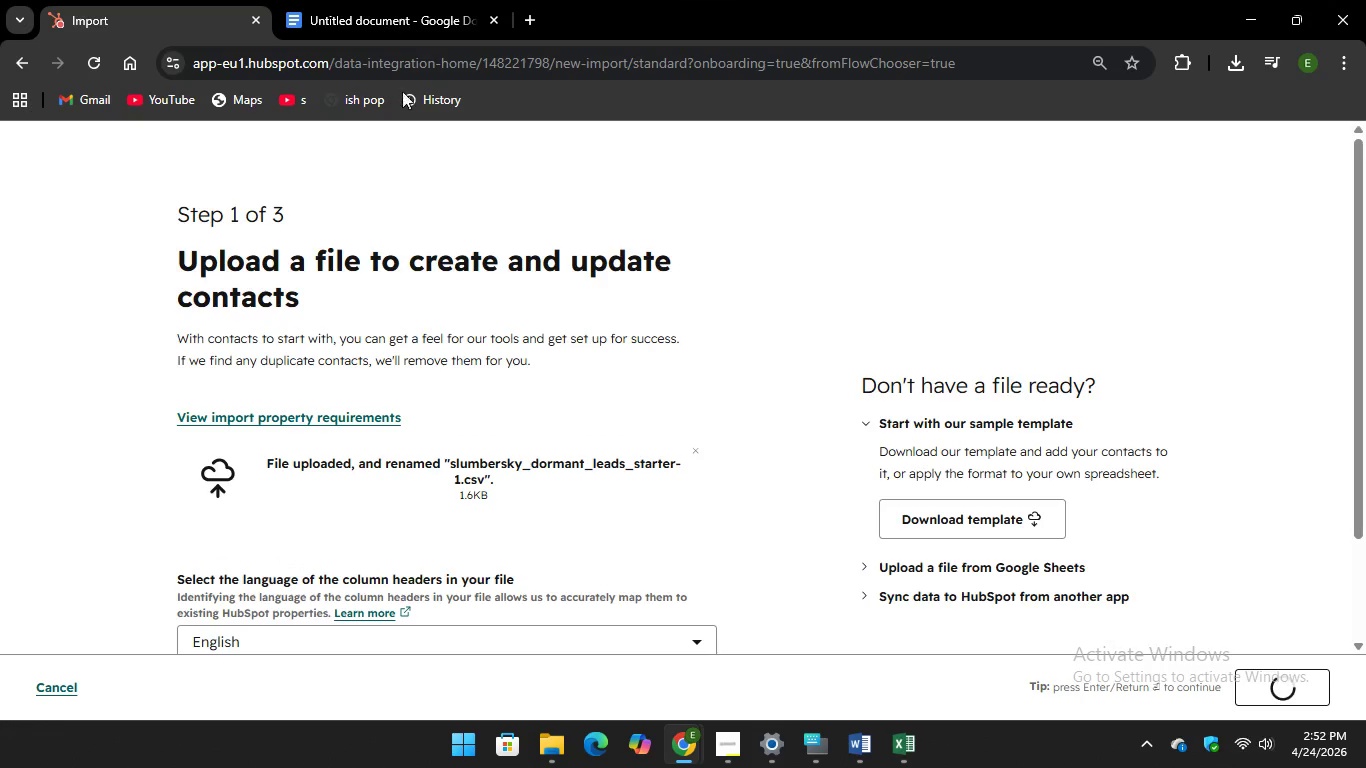 
left_click([419, 8])
 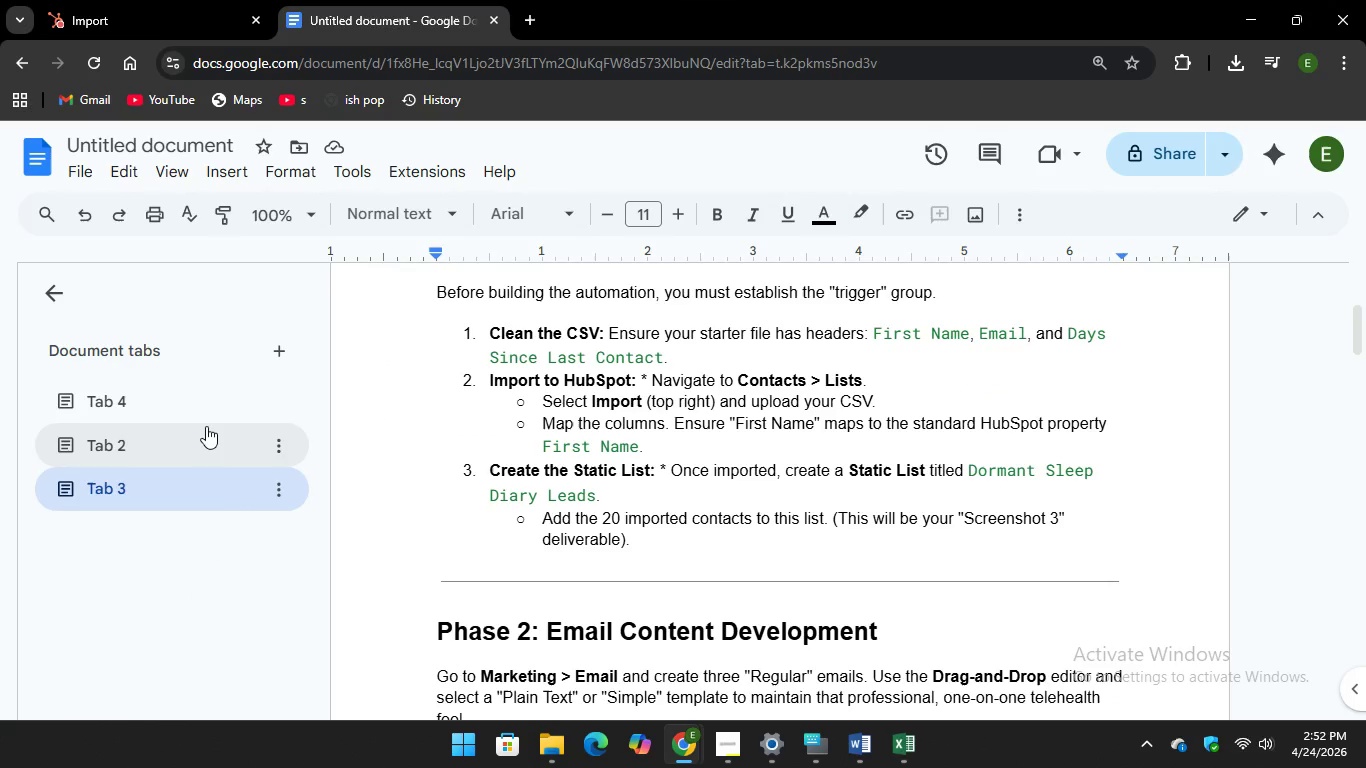 
left_click([202, 401])
 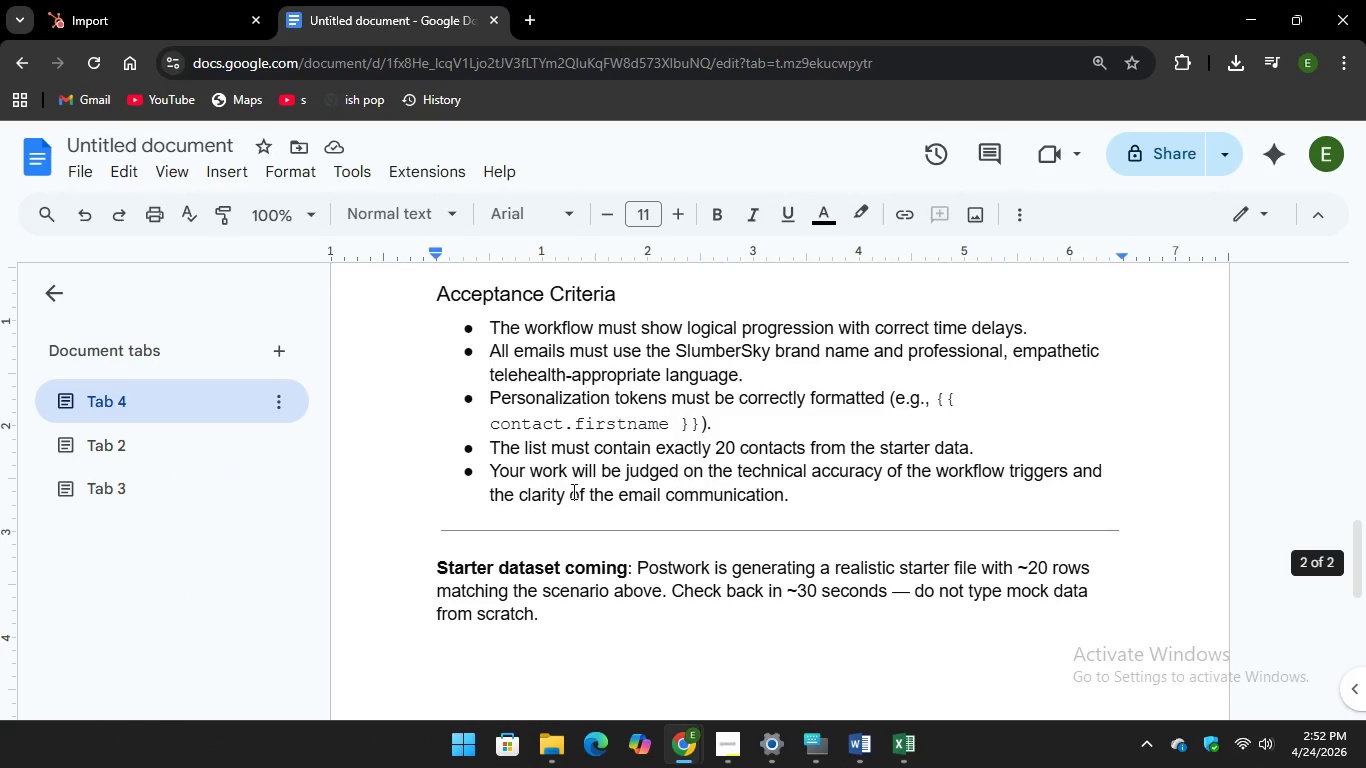 
scroll: coordinate [600, 520], scroll_direction: up, amount: 7.0
 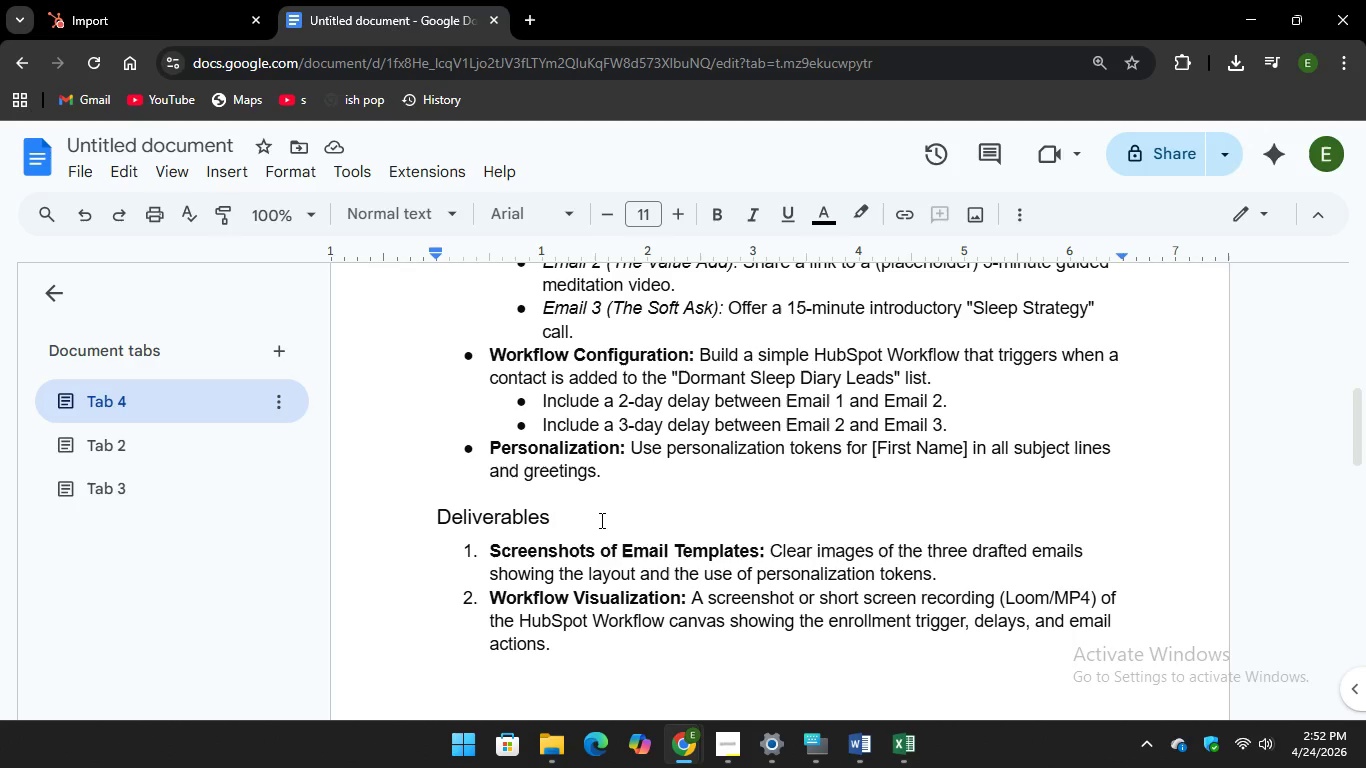 
scroll: coordinate [623, 541], scroll_direction: down, amount: 4.0
 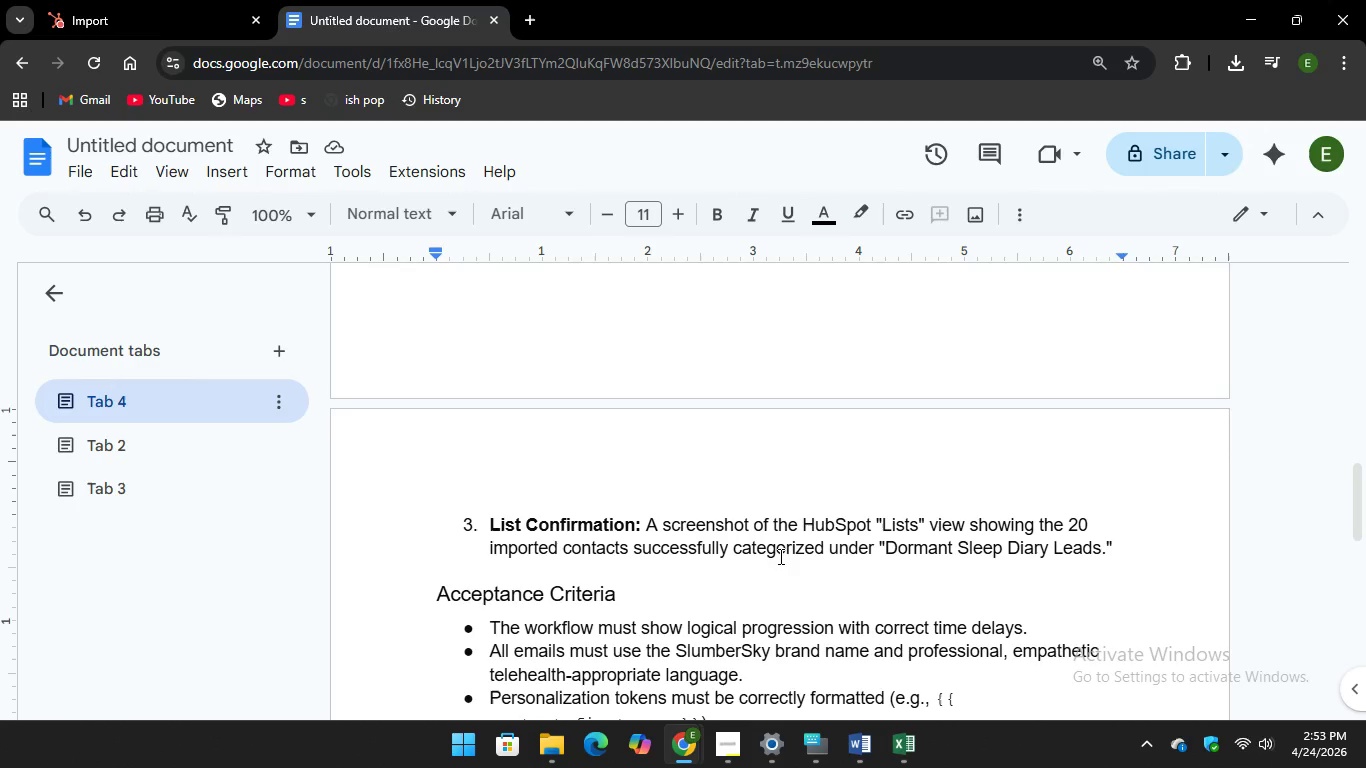 
wait(11.69)
 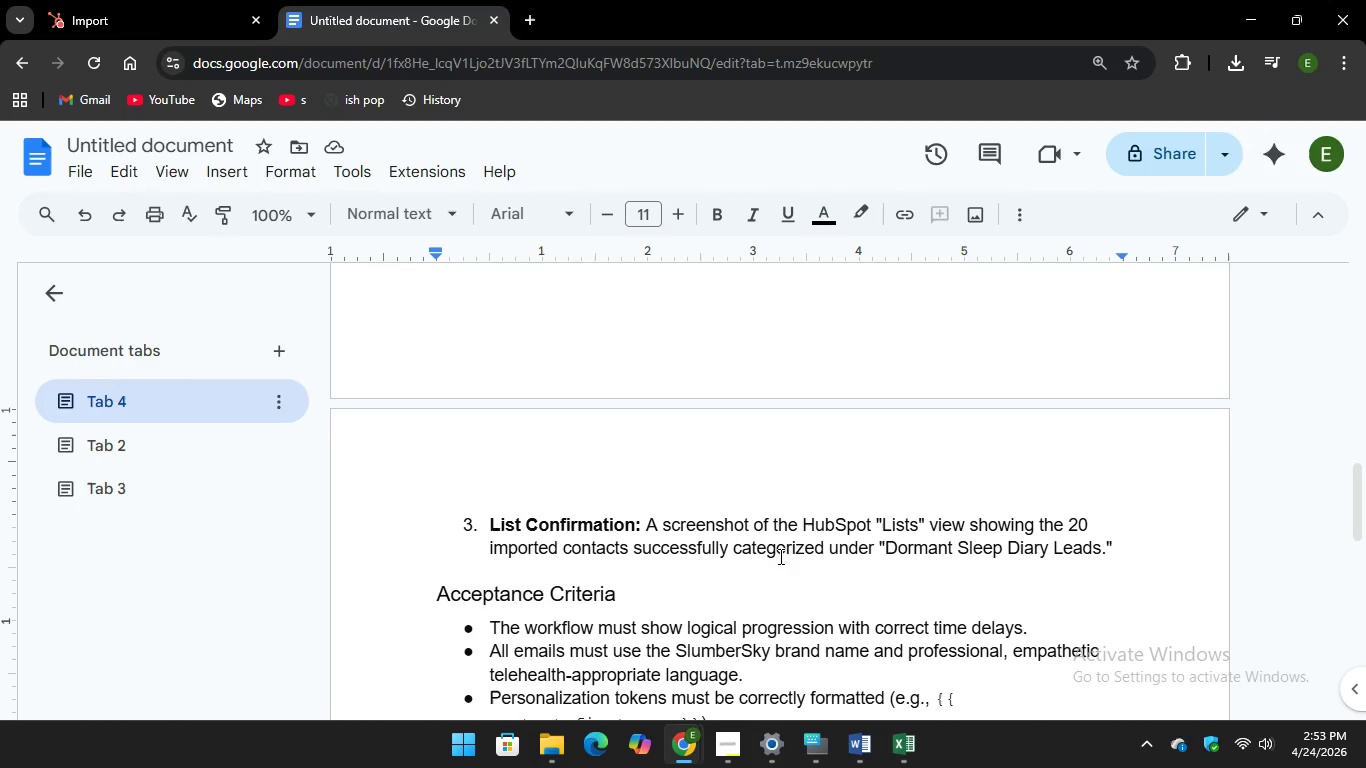 
scroll: coordinate [735, 485], scroll_direction: down, amount: 2.0
 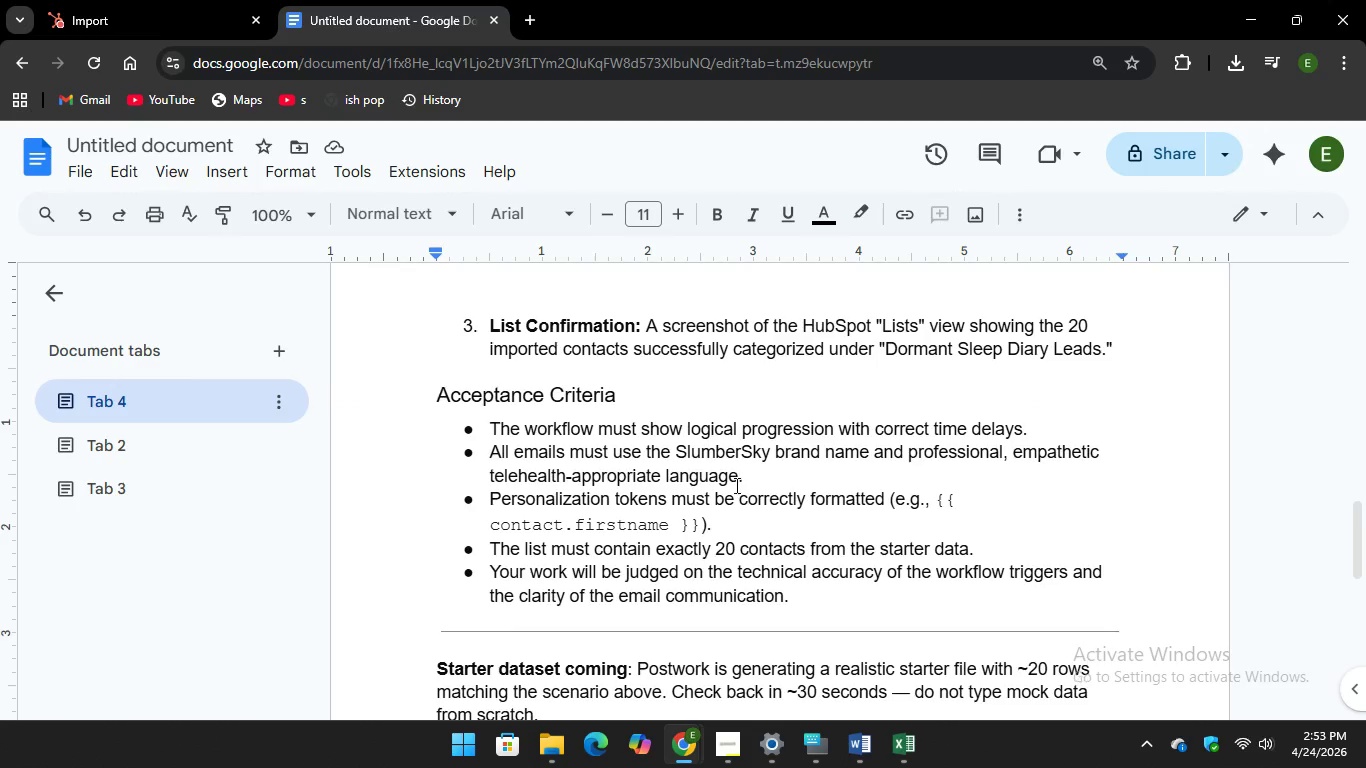 
scroll: coordinate [735, 485], scroll_direction: up, amount: 4.0
 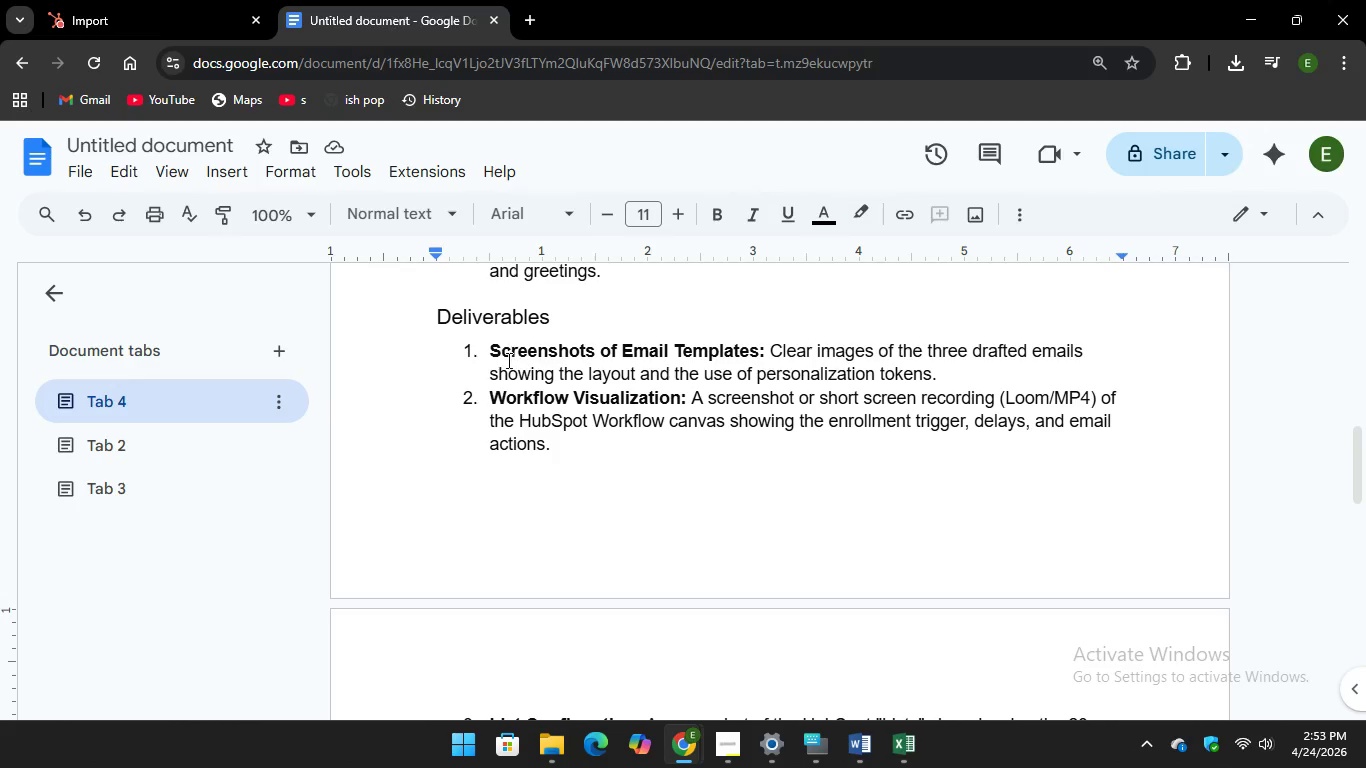 
left_click([209, 446])
 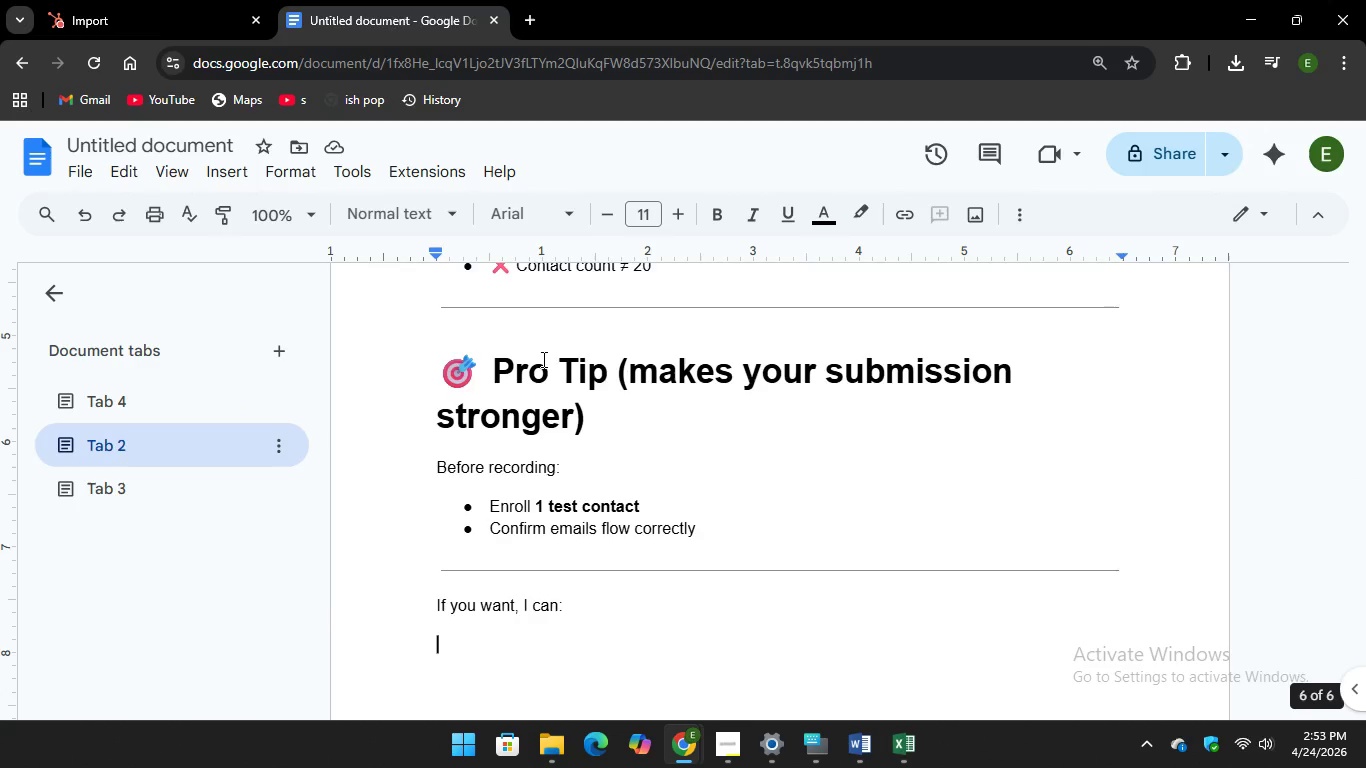 
scroll: coordinate [575, 389], scroll_direction: up, amount: 68.0
 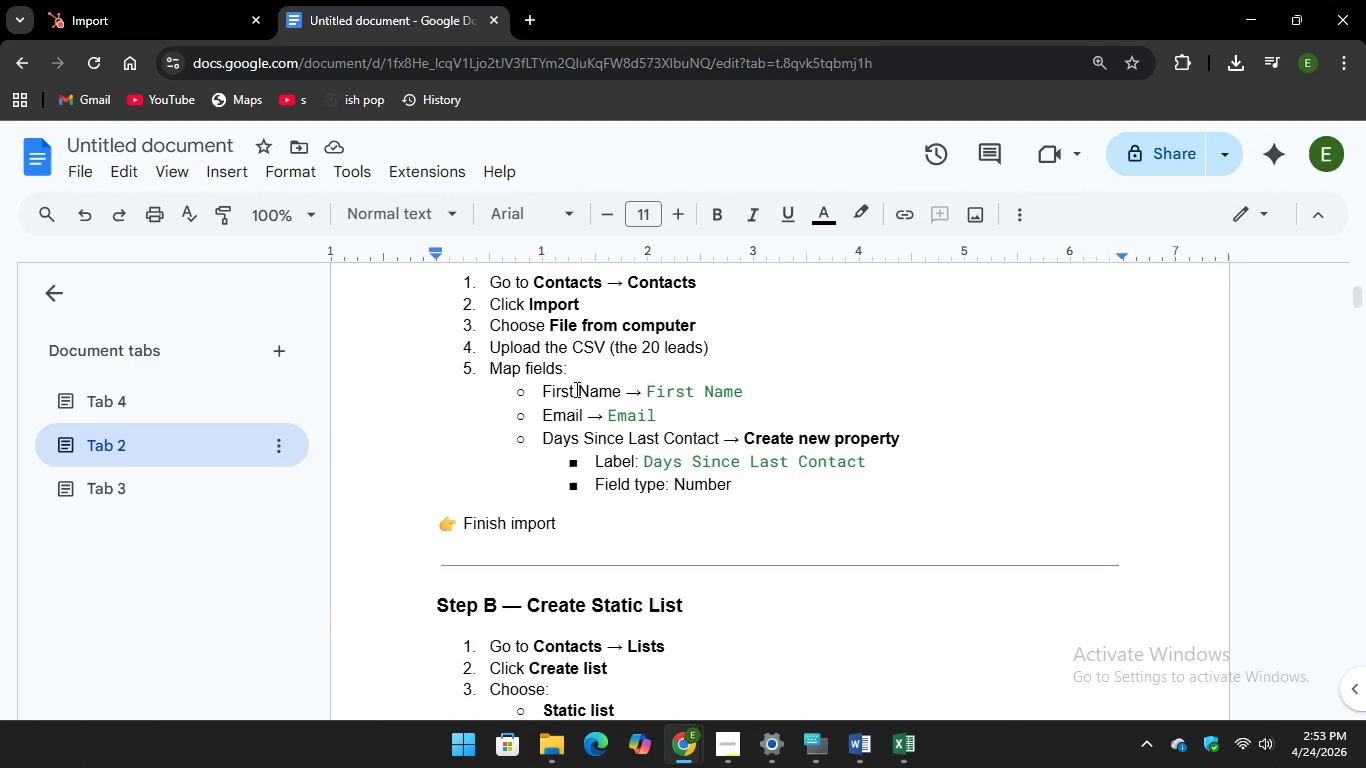 
scroll: coordinate [575, 389], scroll_direction: down, amount: 2.0
 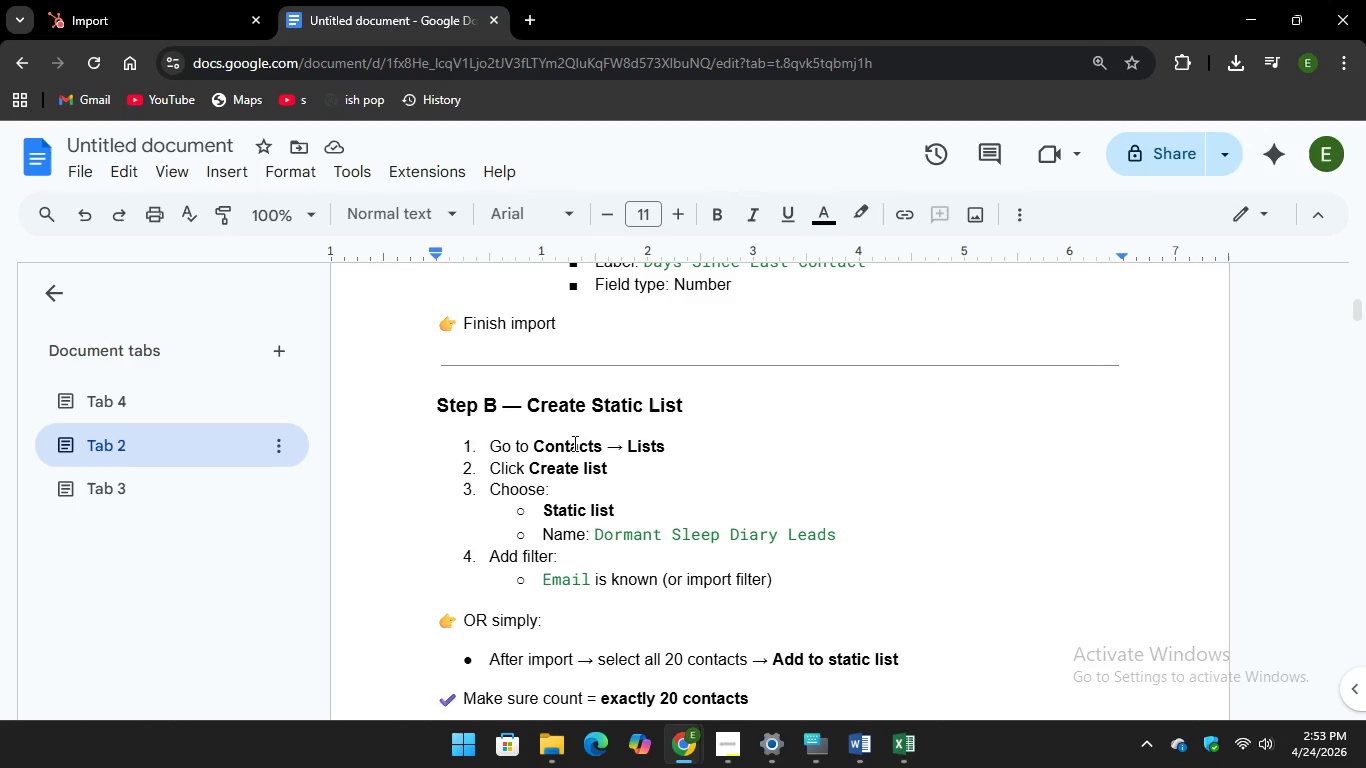 
scroll: coordinate [691, 406], scroll_direction: up, amount: 9.0
 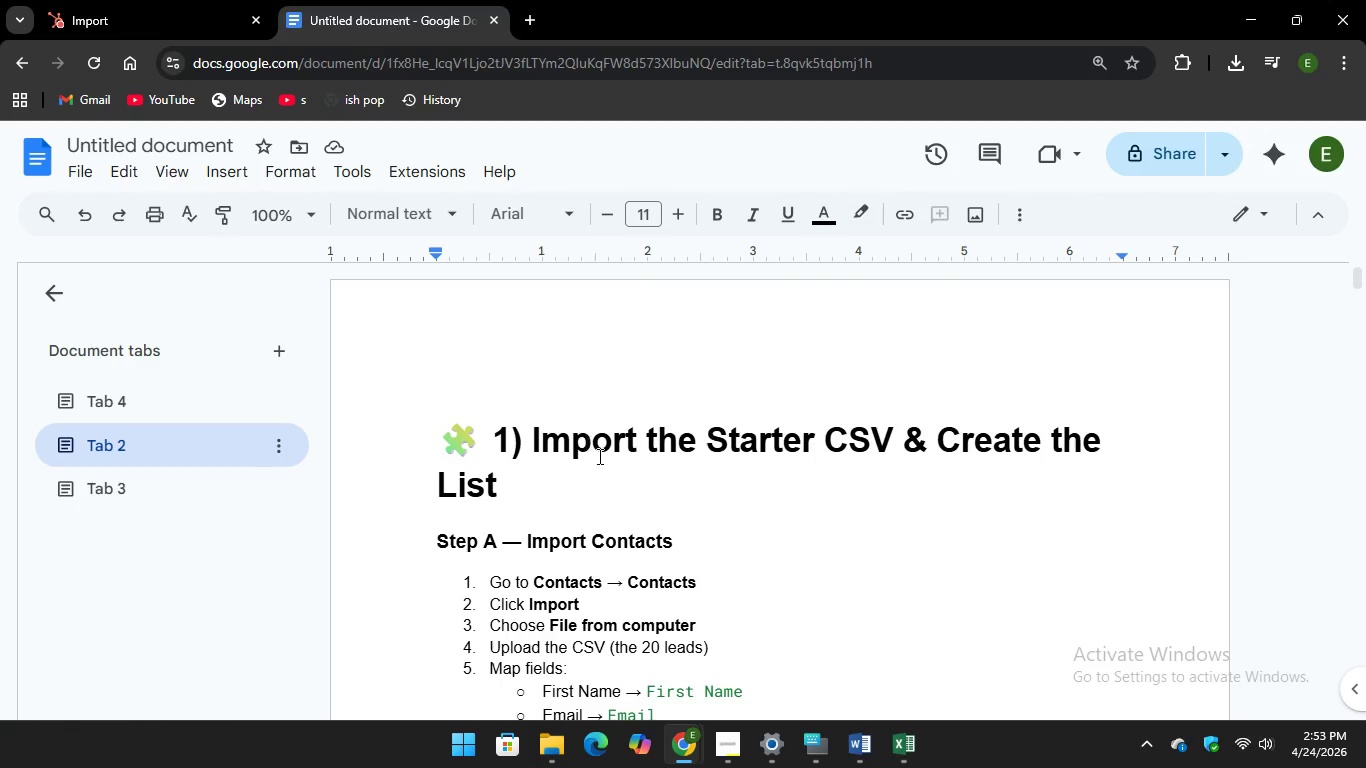 
scroll: coordinate [630, 447], scroll_direction: down, amount: 4.0
 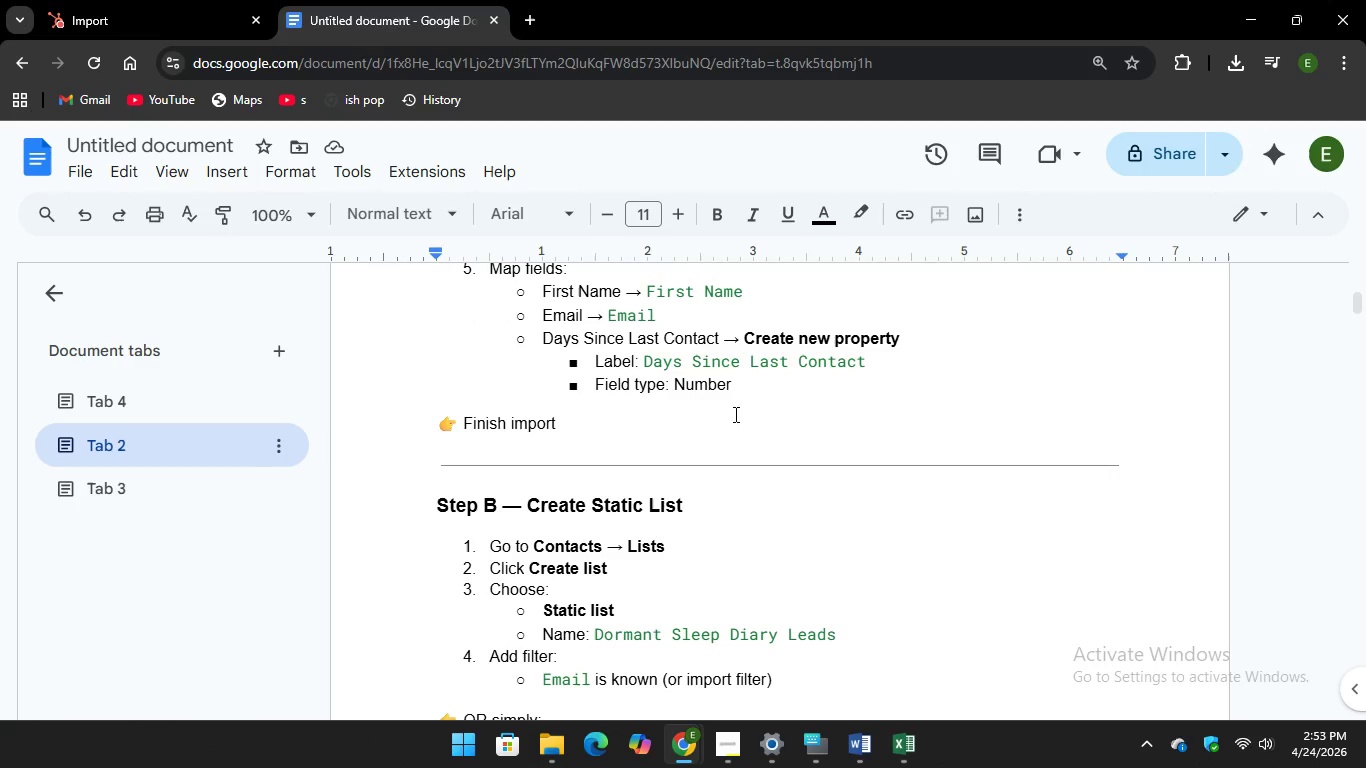 
scroll: coordinate [652, 432], scroll_direction: up, amount: 1.0
 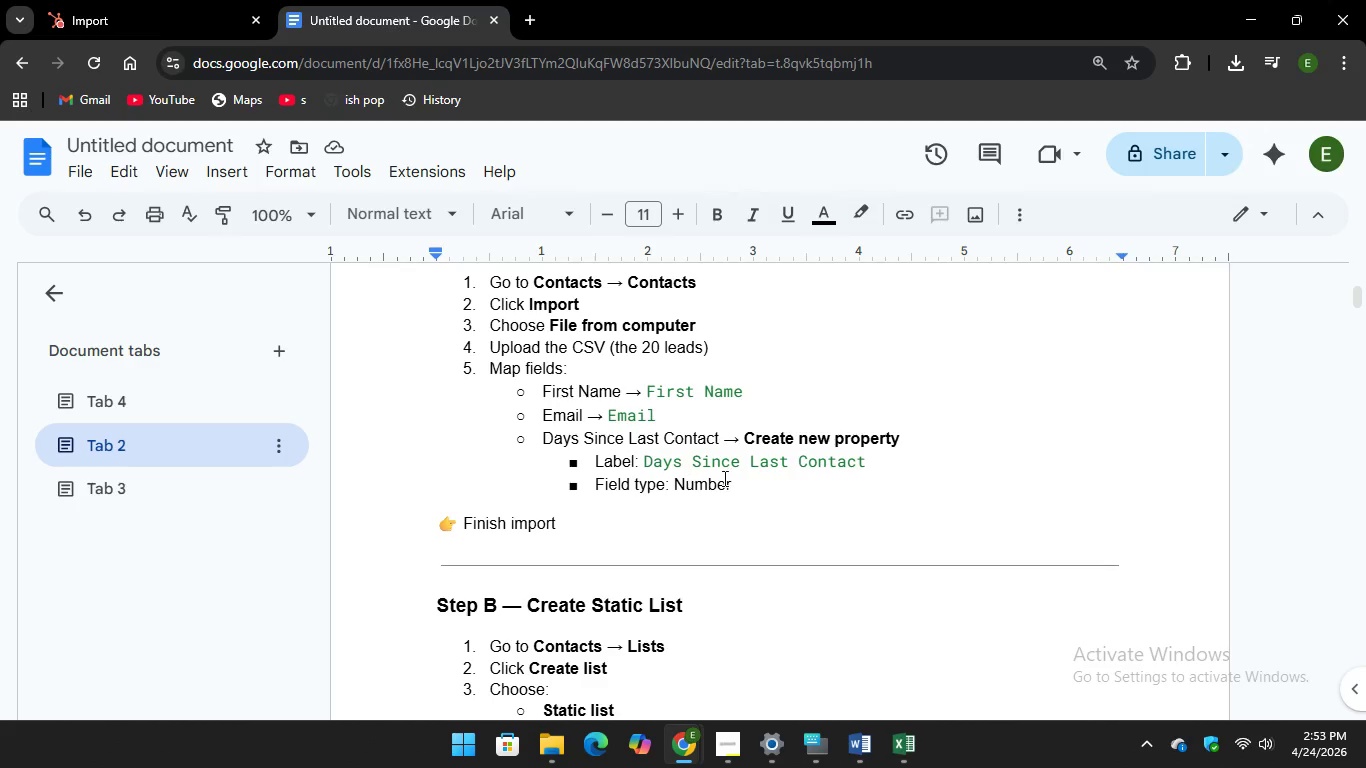 
scroll: coordinate [661, 454], scroll_direction: down, amount: 4.0
 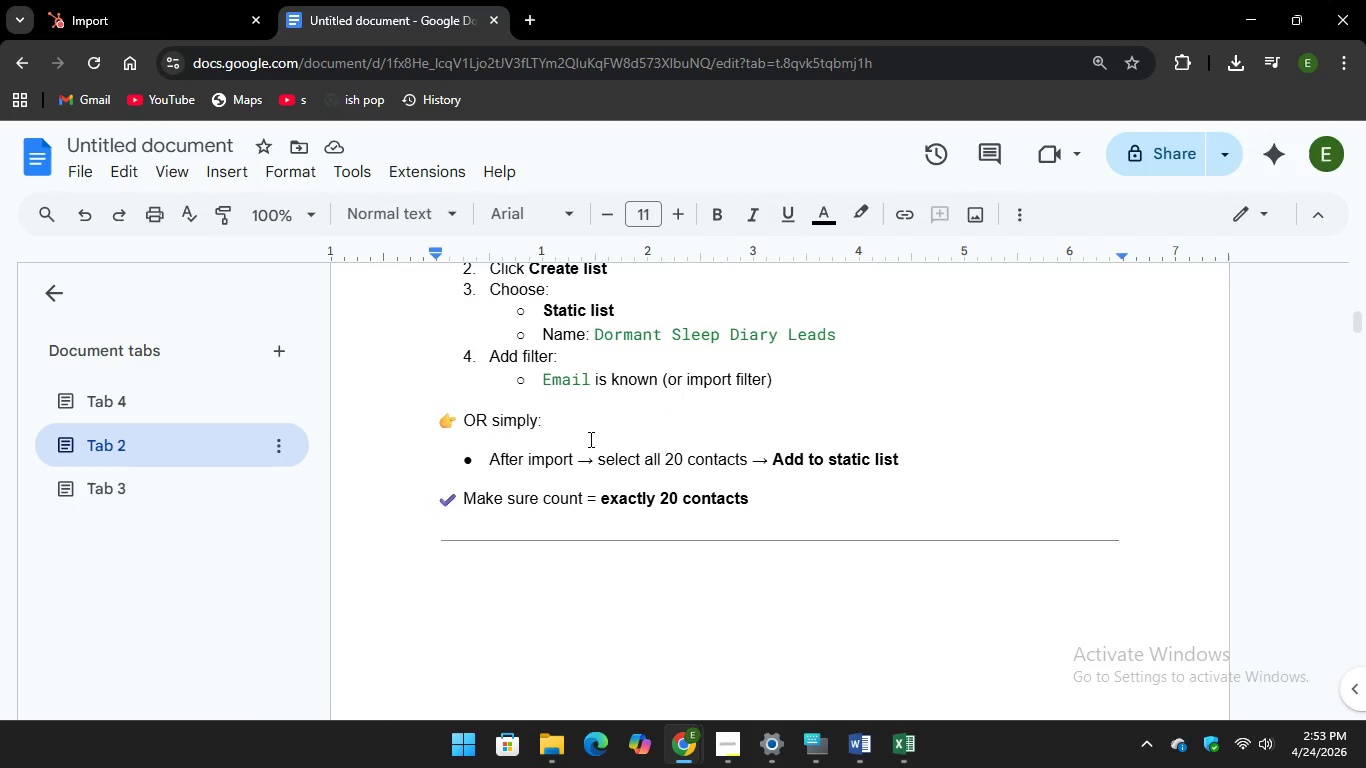 
scroll: coordinate [589, 439], scroll_direction: up, amount: 2.0
 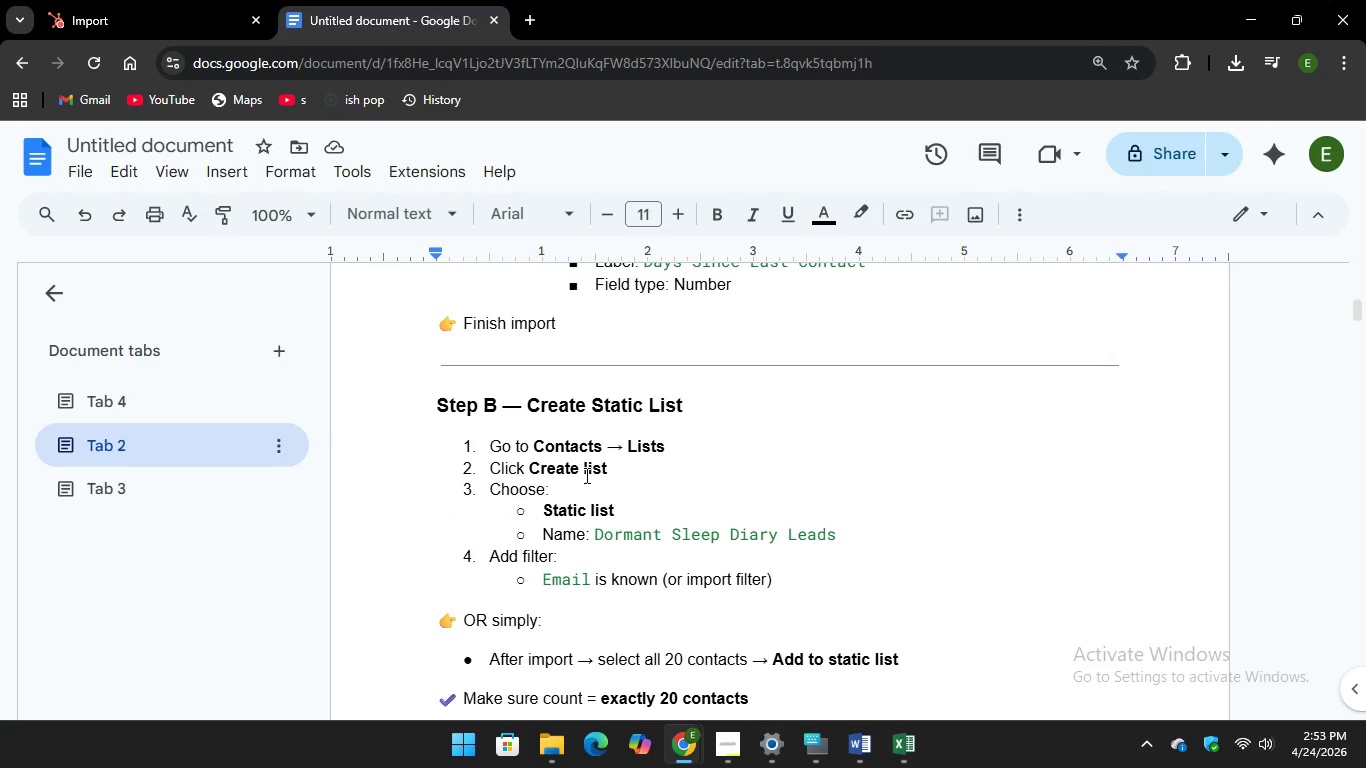 
scroll: coordinate [714, 429], scroll_direction: down, amount: 7.0
 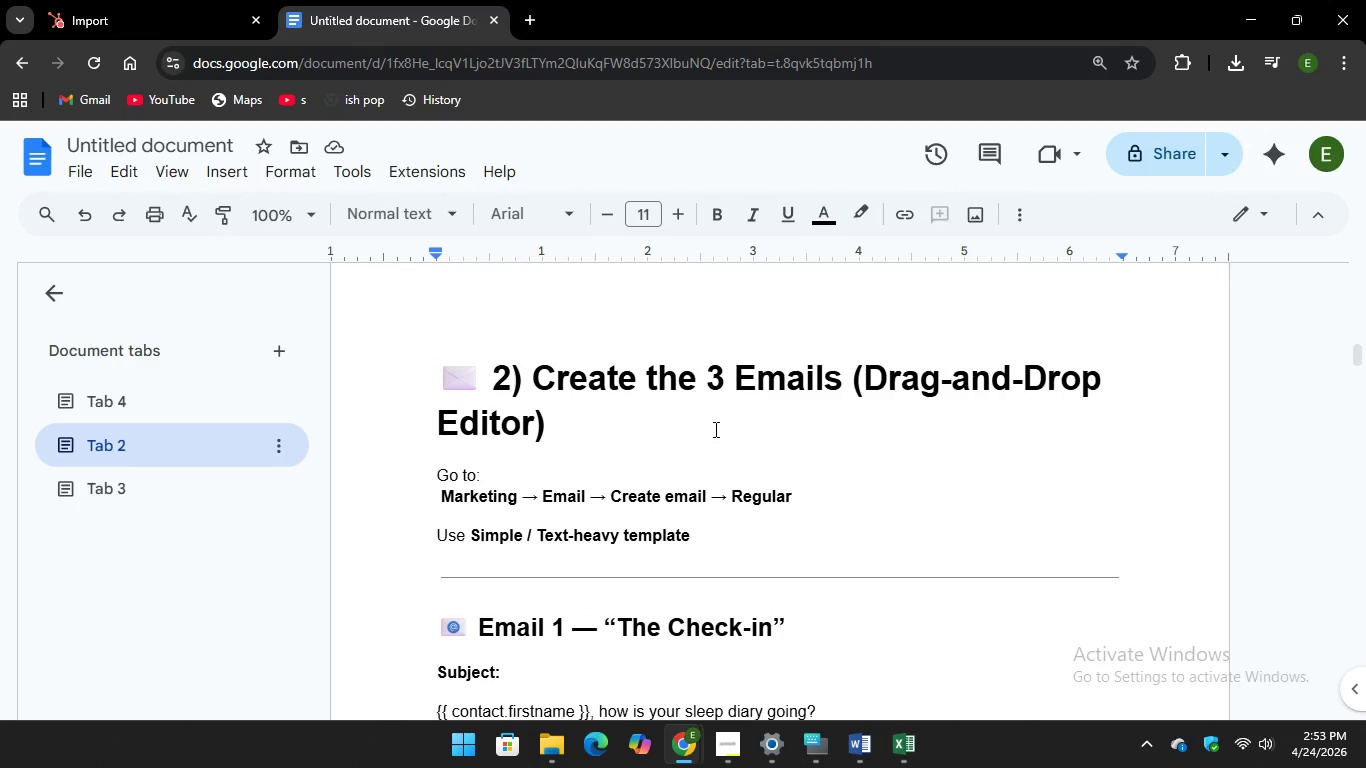 
scroll: coordinate [580, 435], scroll_direction: up, amount: 9.0
 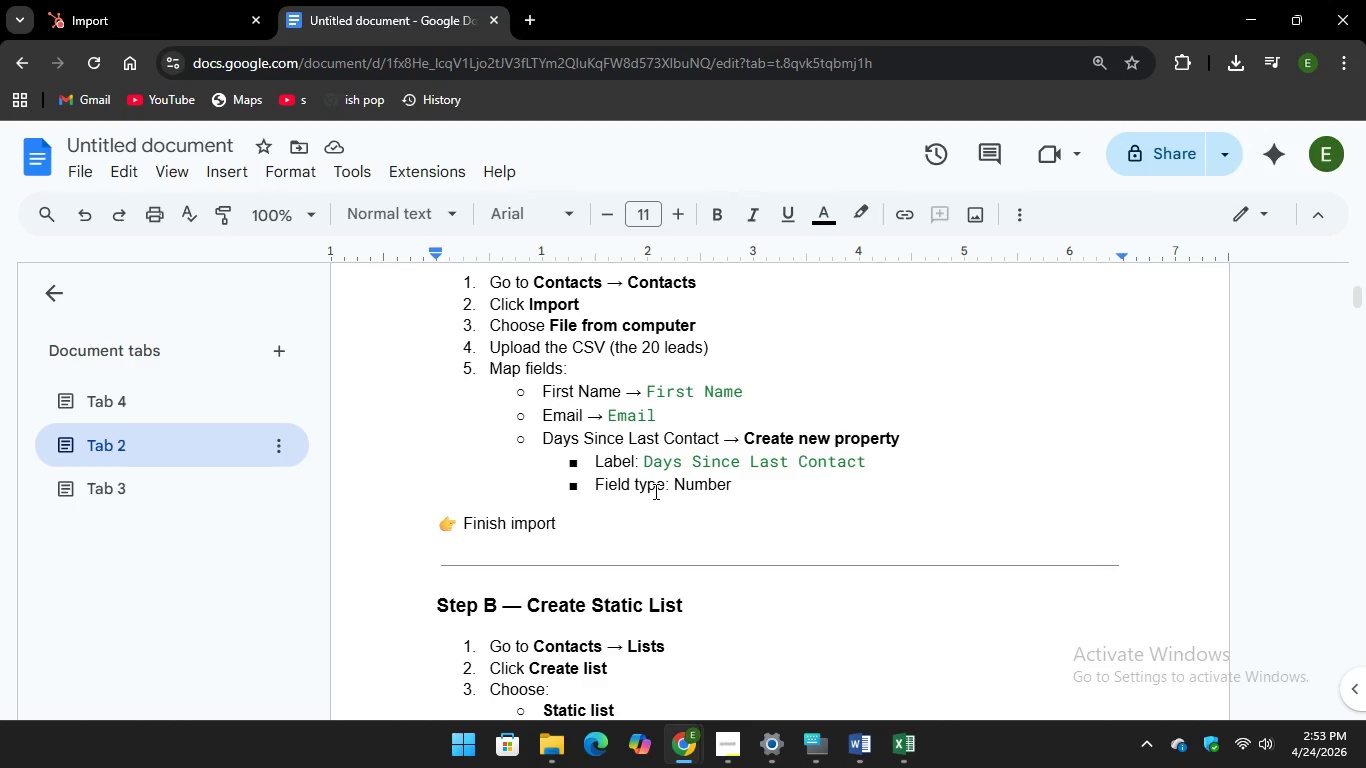 
scroll: coordinate [654, 491], scroll_direction: down, amount: 3.0
 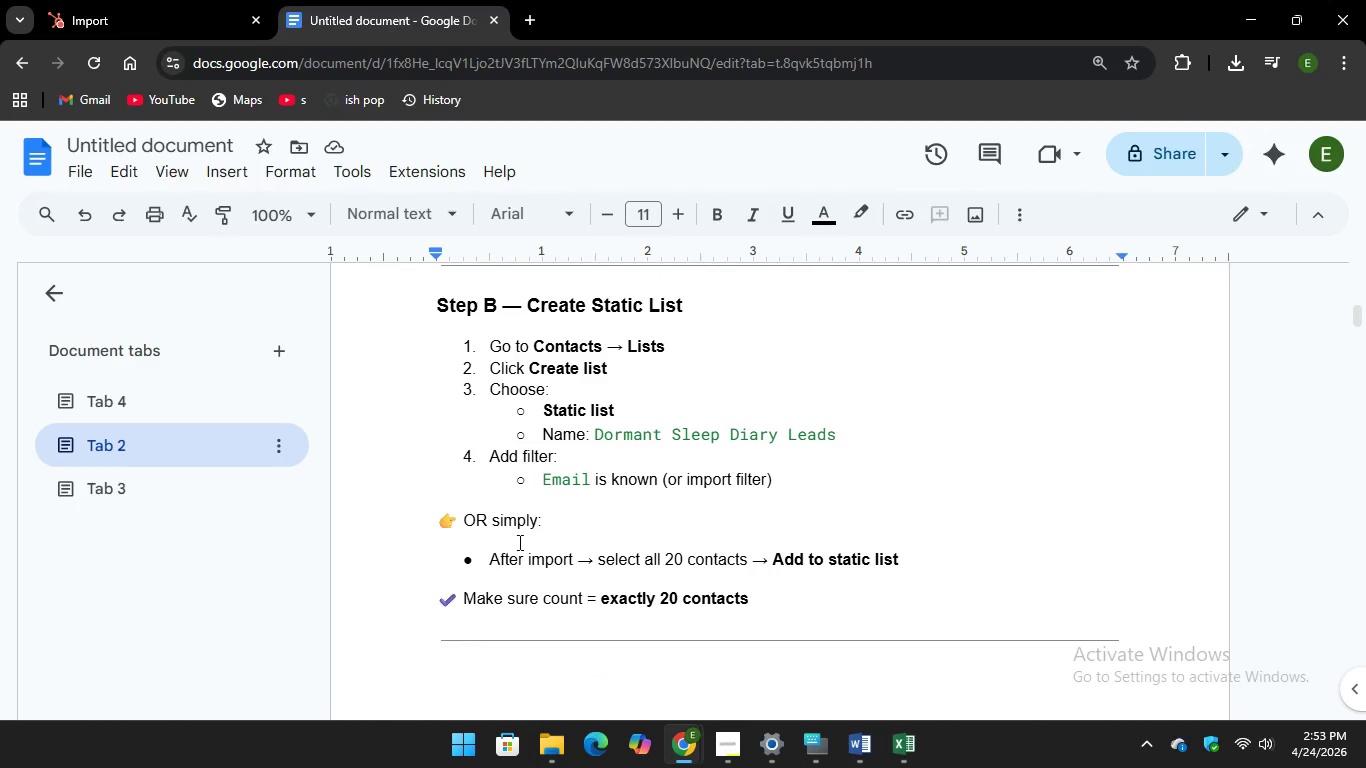 
scroll: coordinate [582, 474], scroll_direction: up, amount: 4.0
 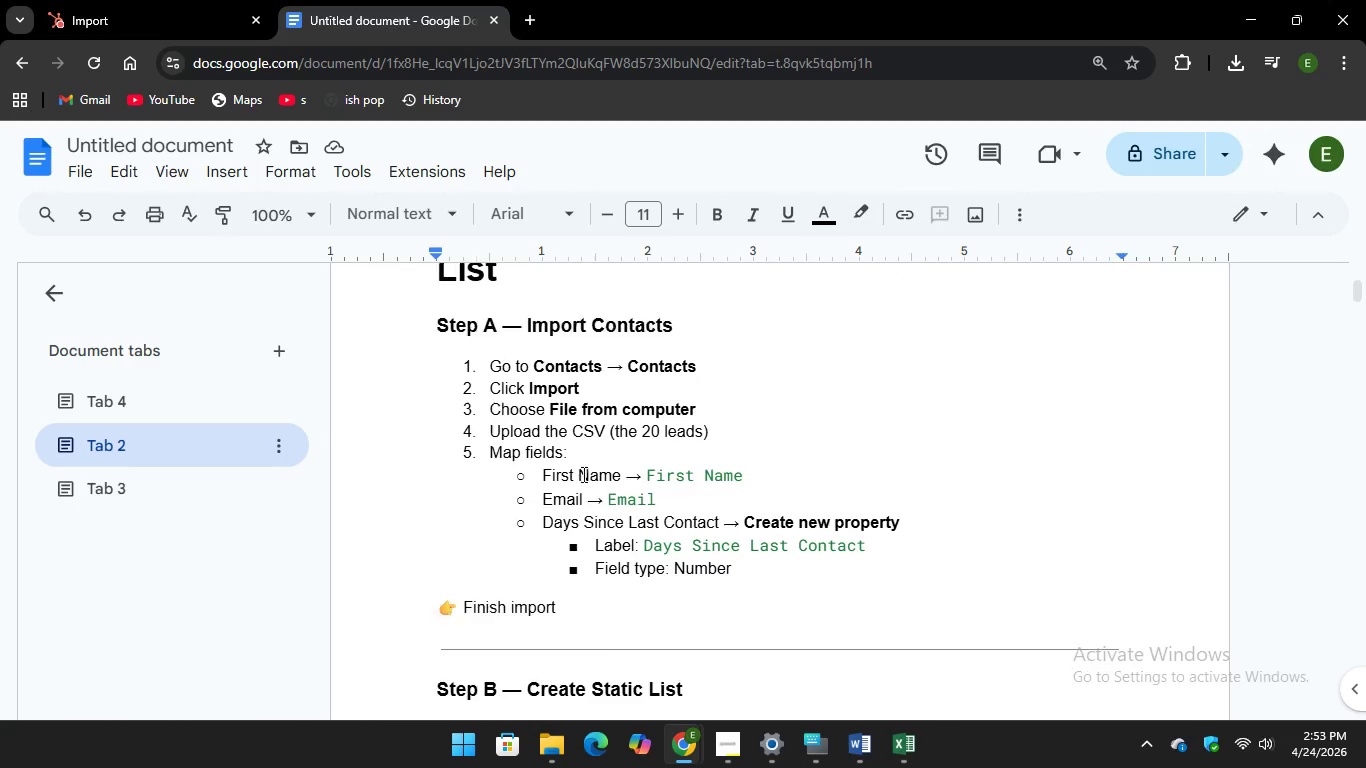 
scroll: coordinate [582, 474], scroll_direction: none, amount: 0.0
 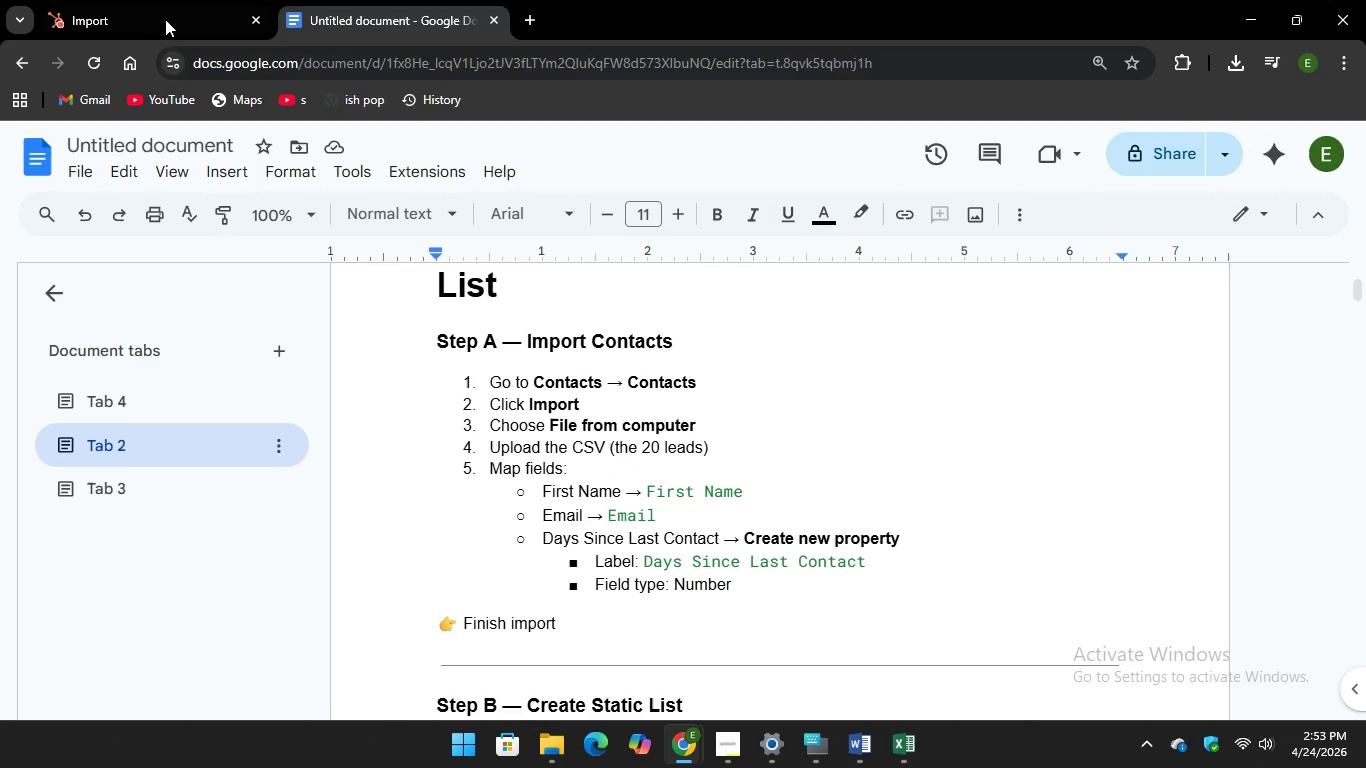 
left_click([139, 16])
 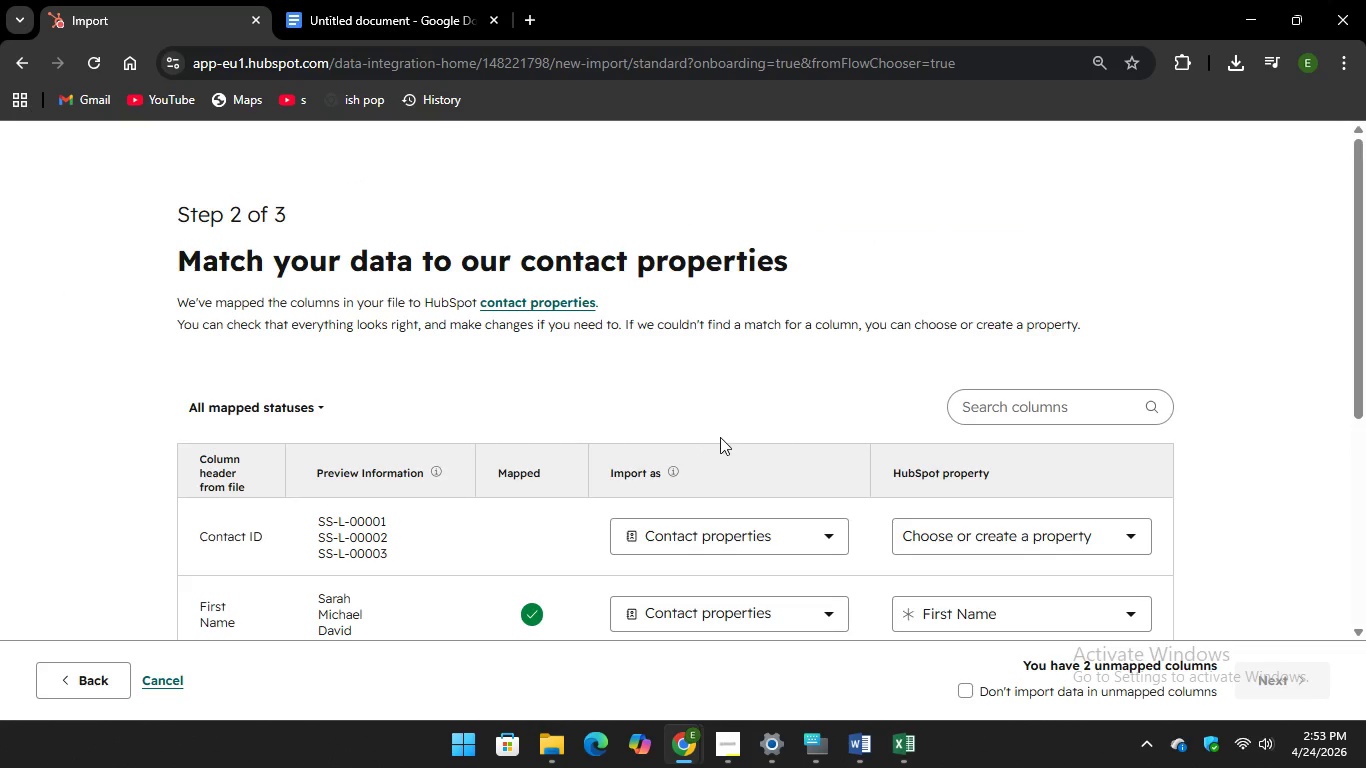 
scroll: coordinate [601, 457], scroll_direction: down, amount: 10.0
 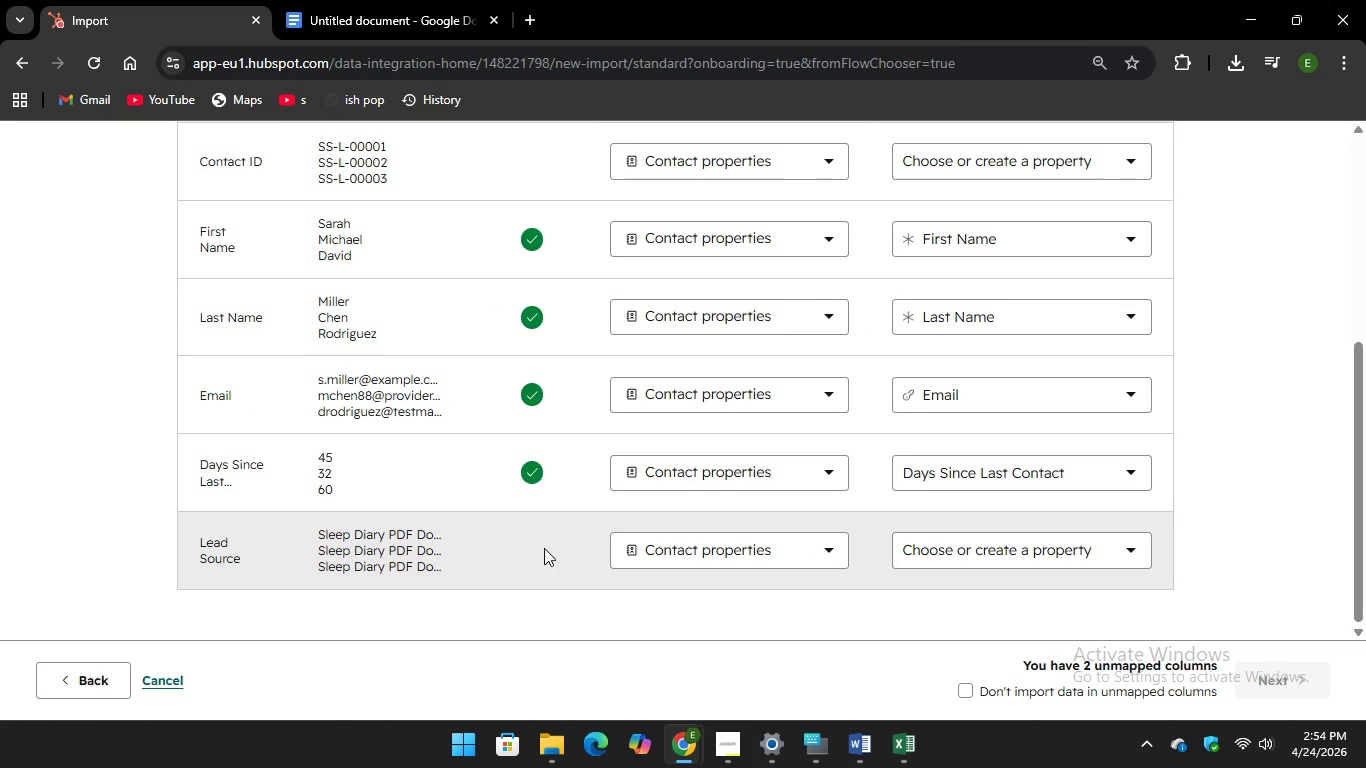 
left_click([543, 550])
 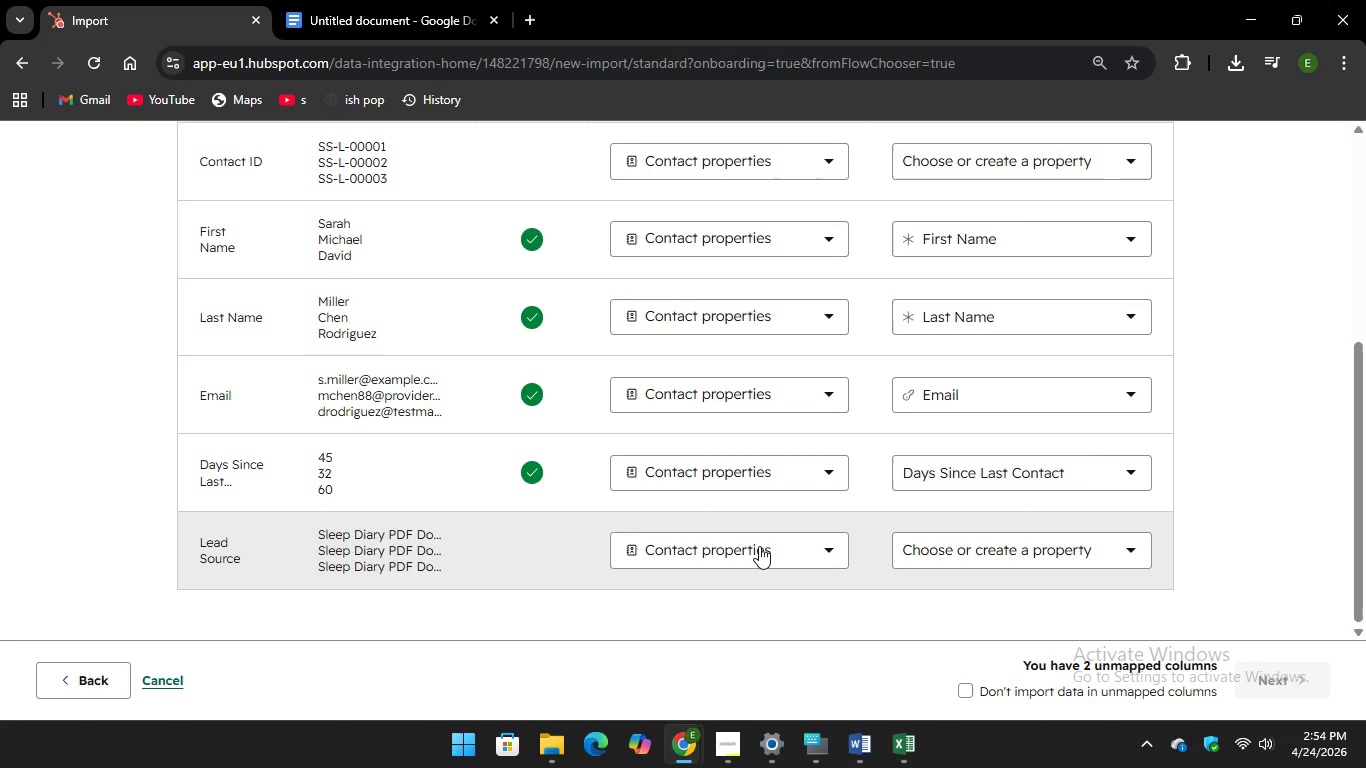 
left_click([759, 546])
 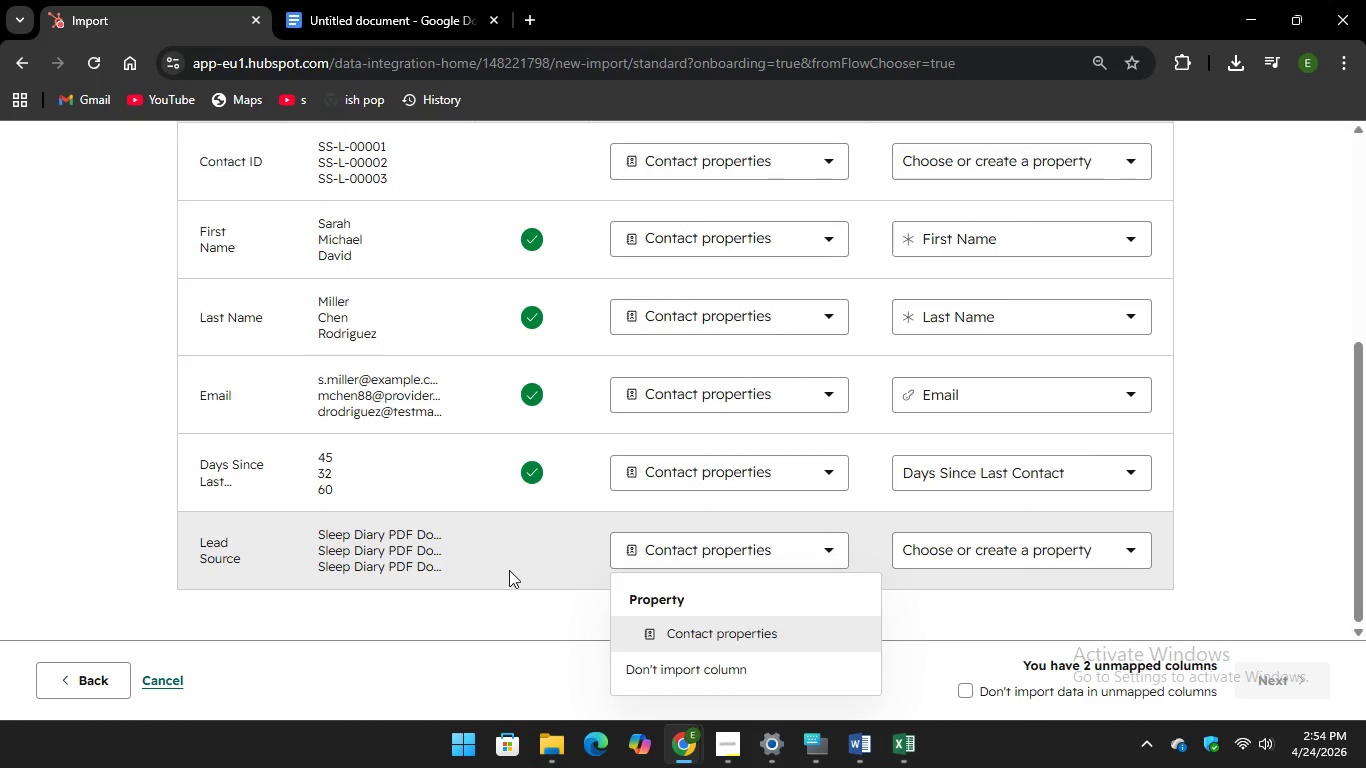 
left_click([467, 558])
 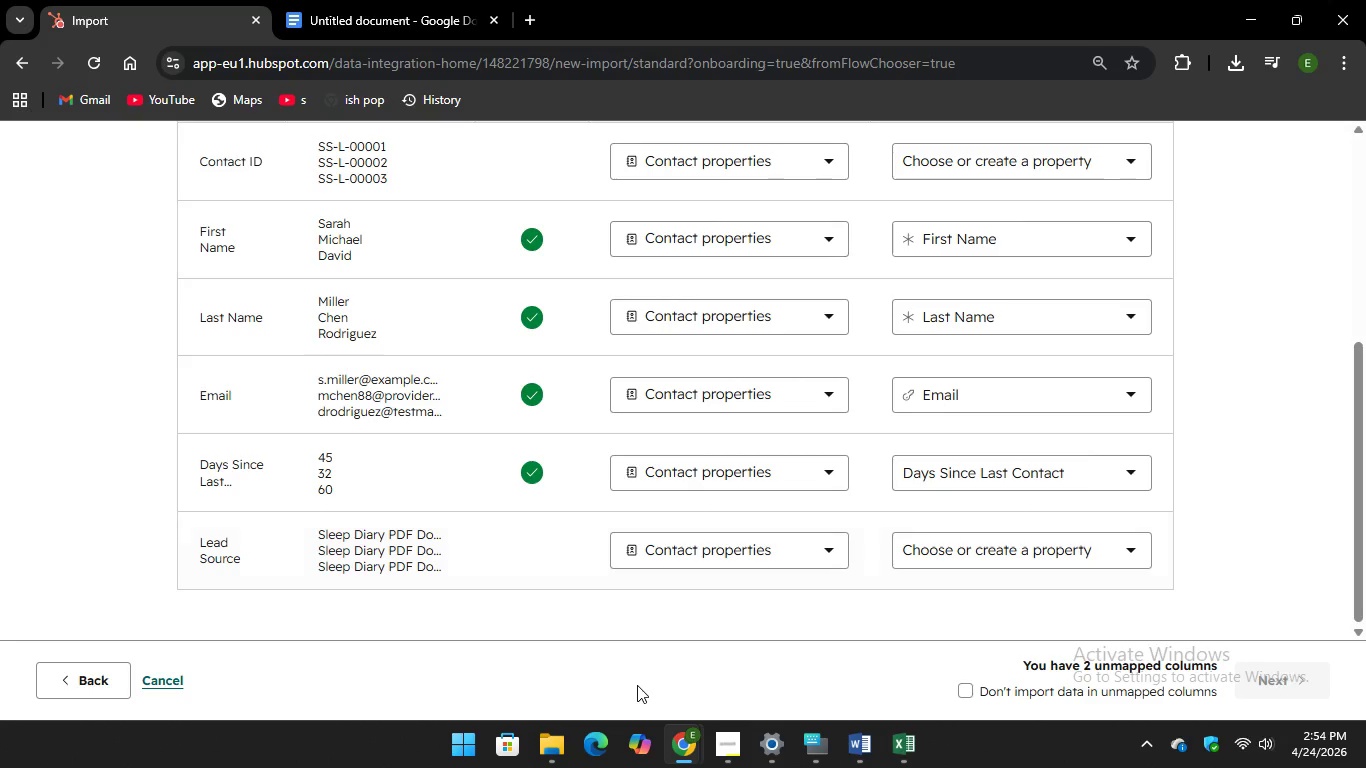 
mouse_move([839, 728])
 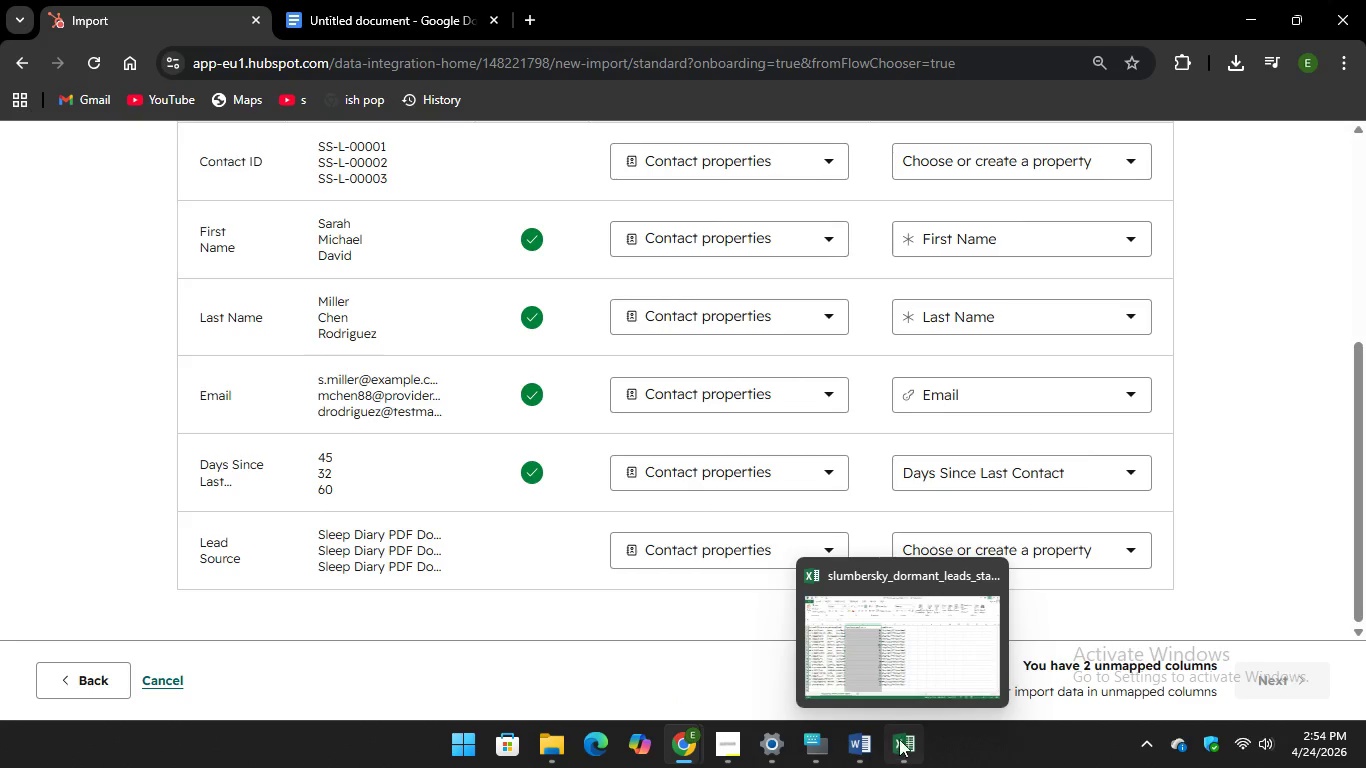 
left_click([846, 650])
 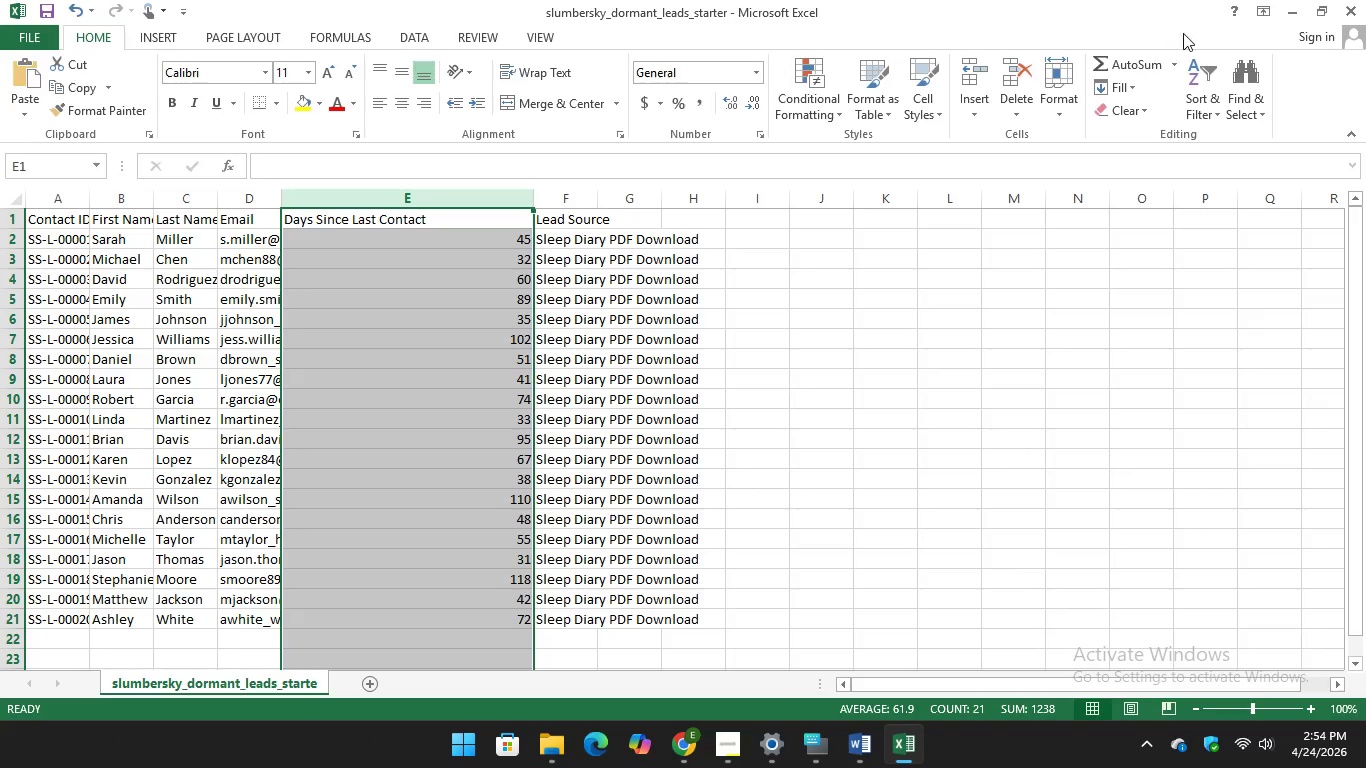 
left_click([1291, 6])
 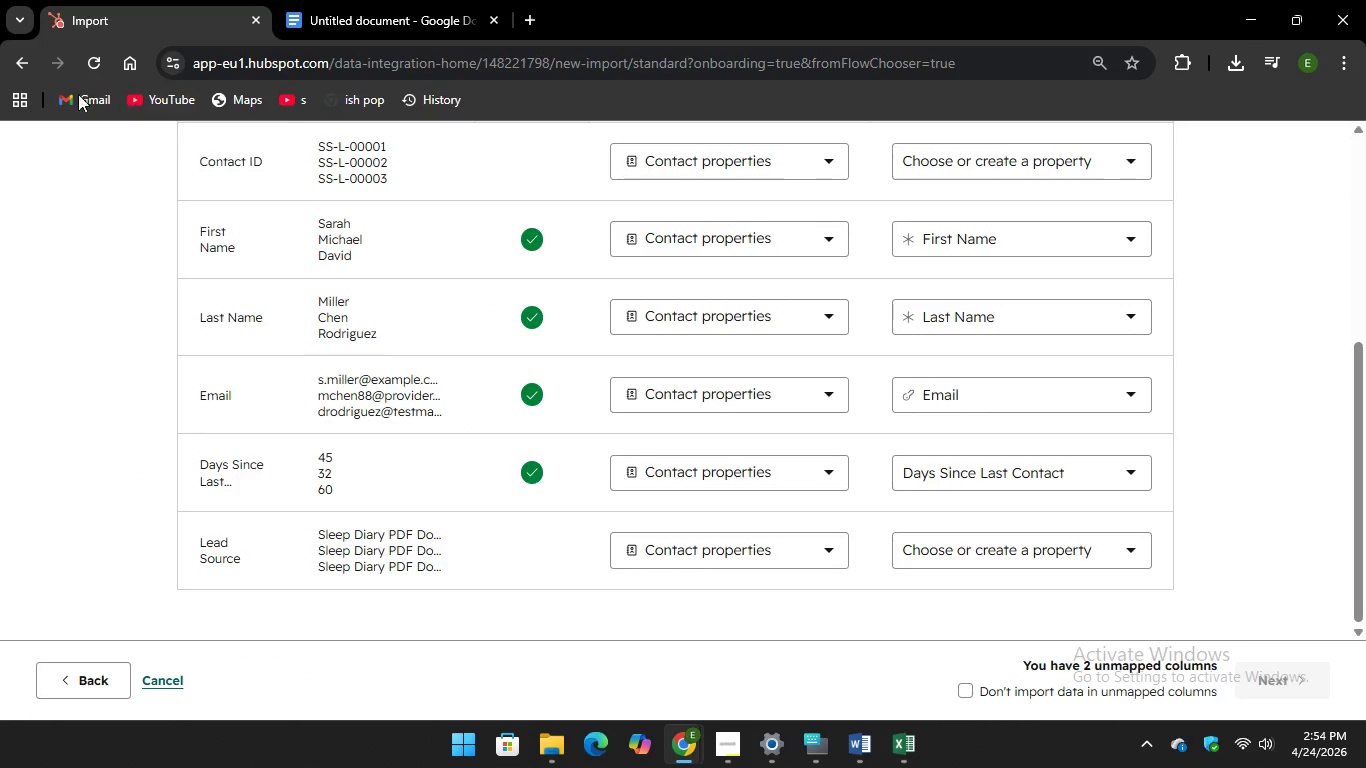 
left_click([17, 63])
 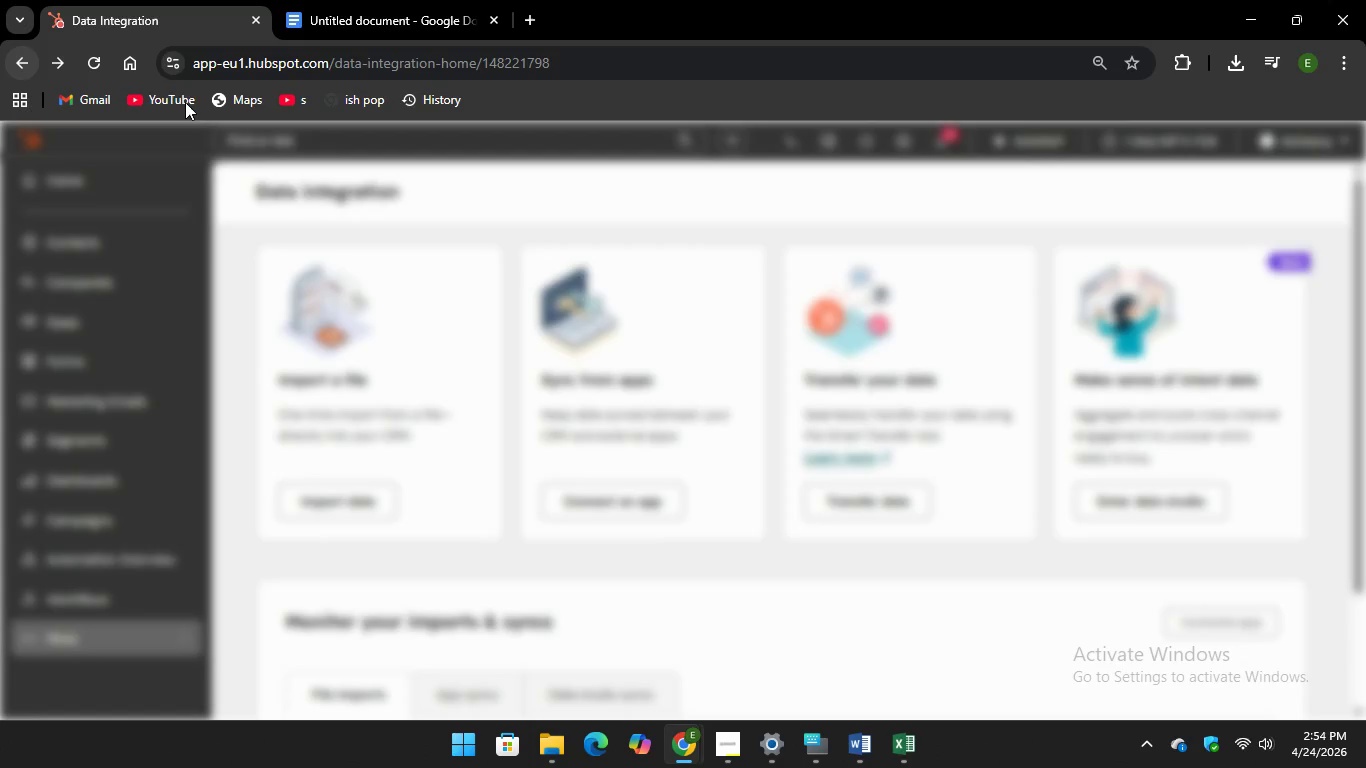 
wait(8.09)
 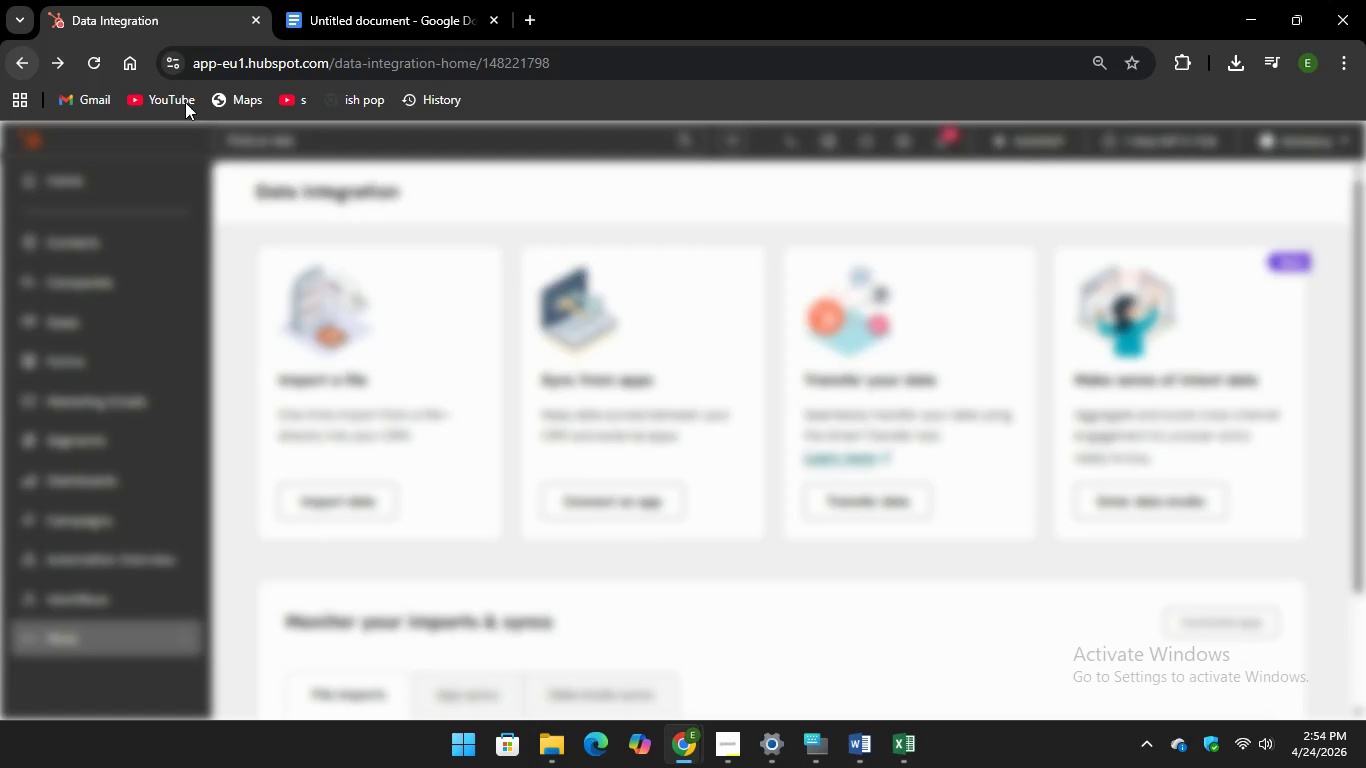 
left_click([909, 144])
 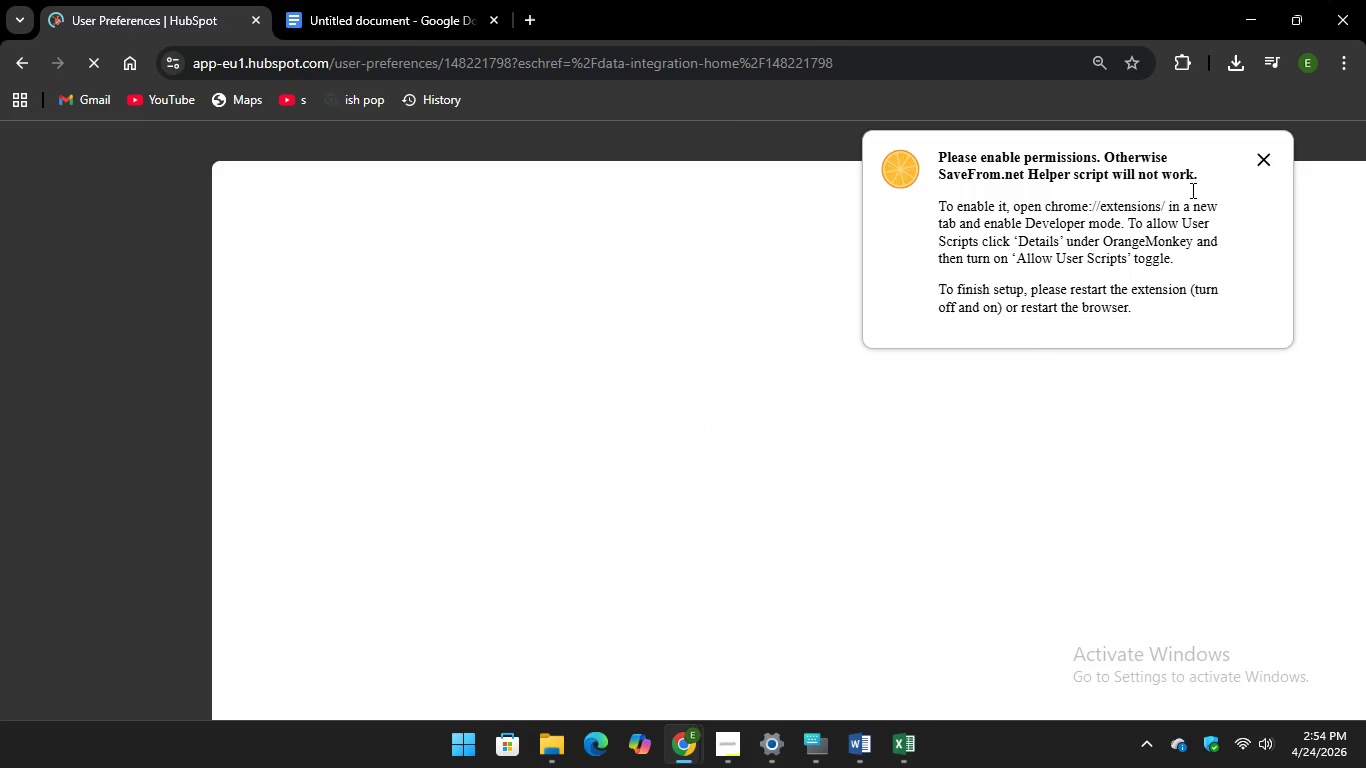 
left_click([1258, 159])
 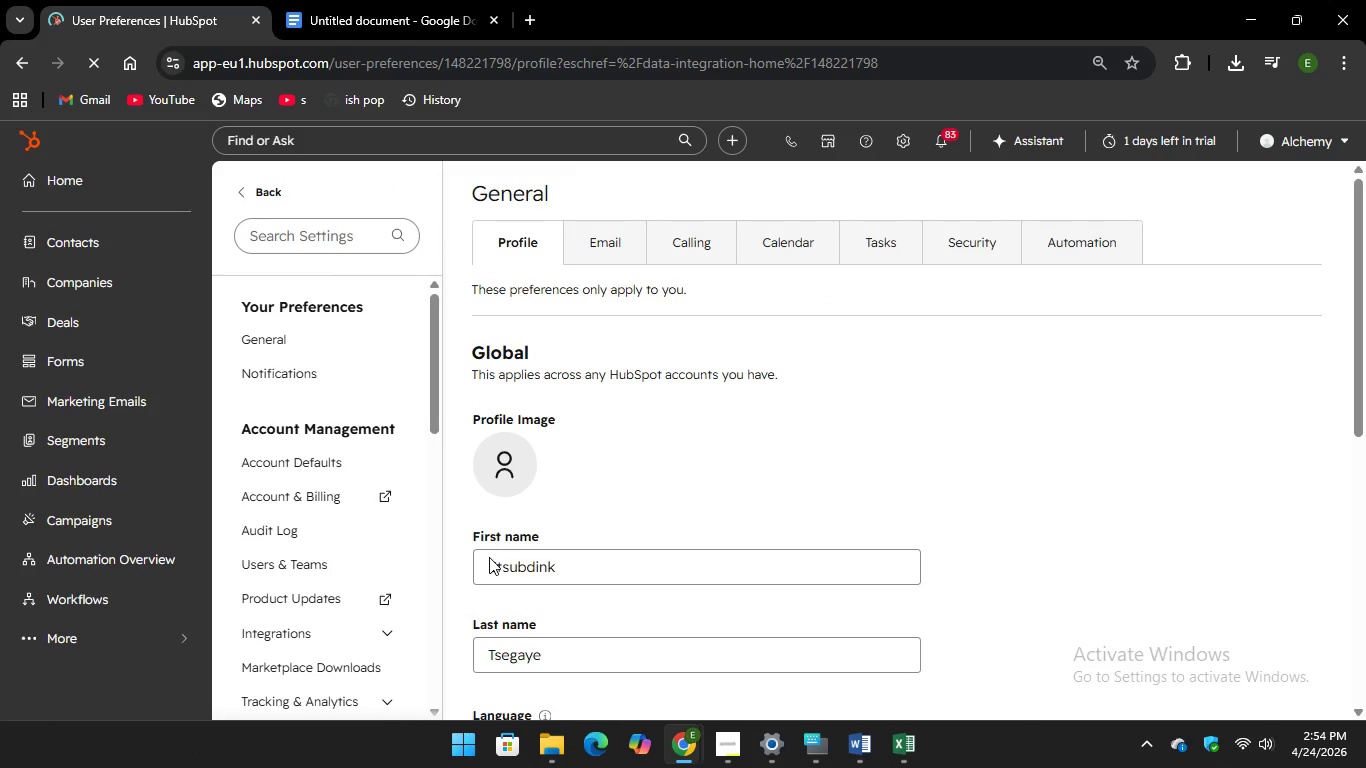 
scroll: coordinate [315, 556], scroll_direction: down, amount: 5.0
 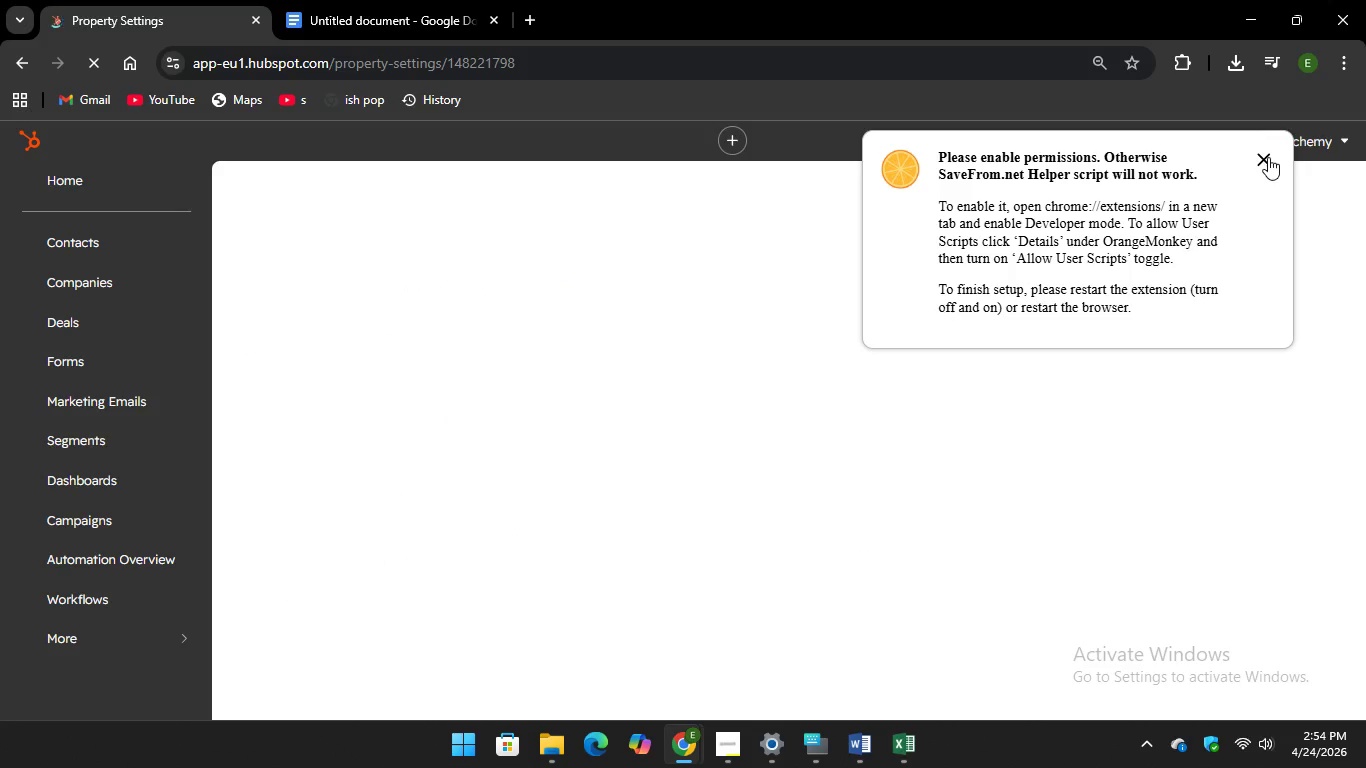 
wait(6.26)
 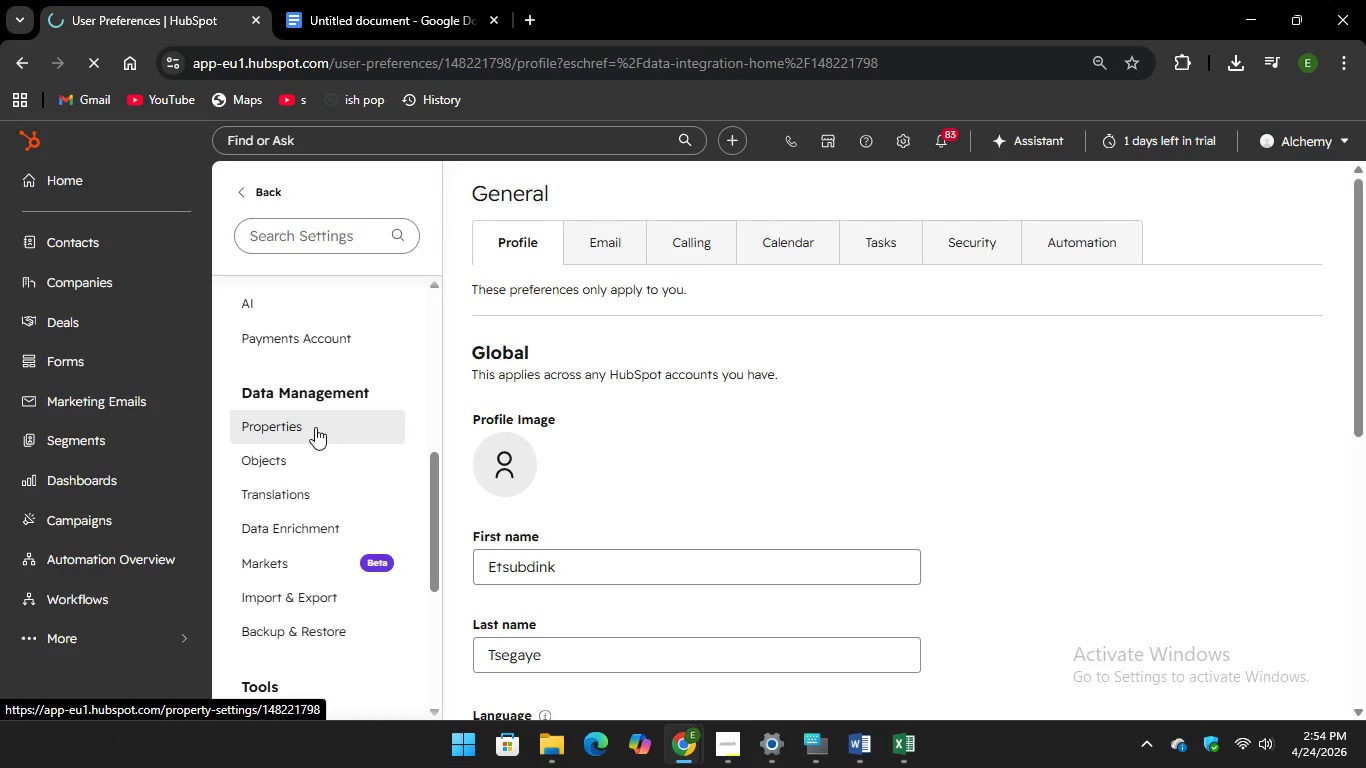 
left_click([1260, 156])
 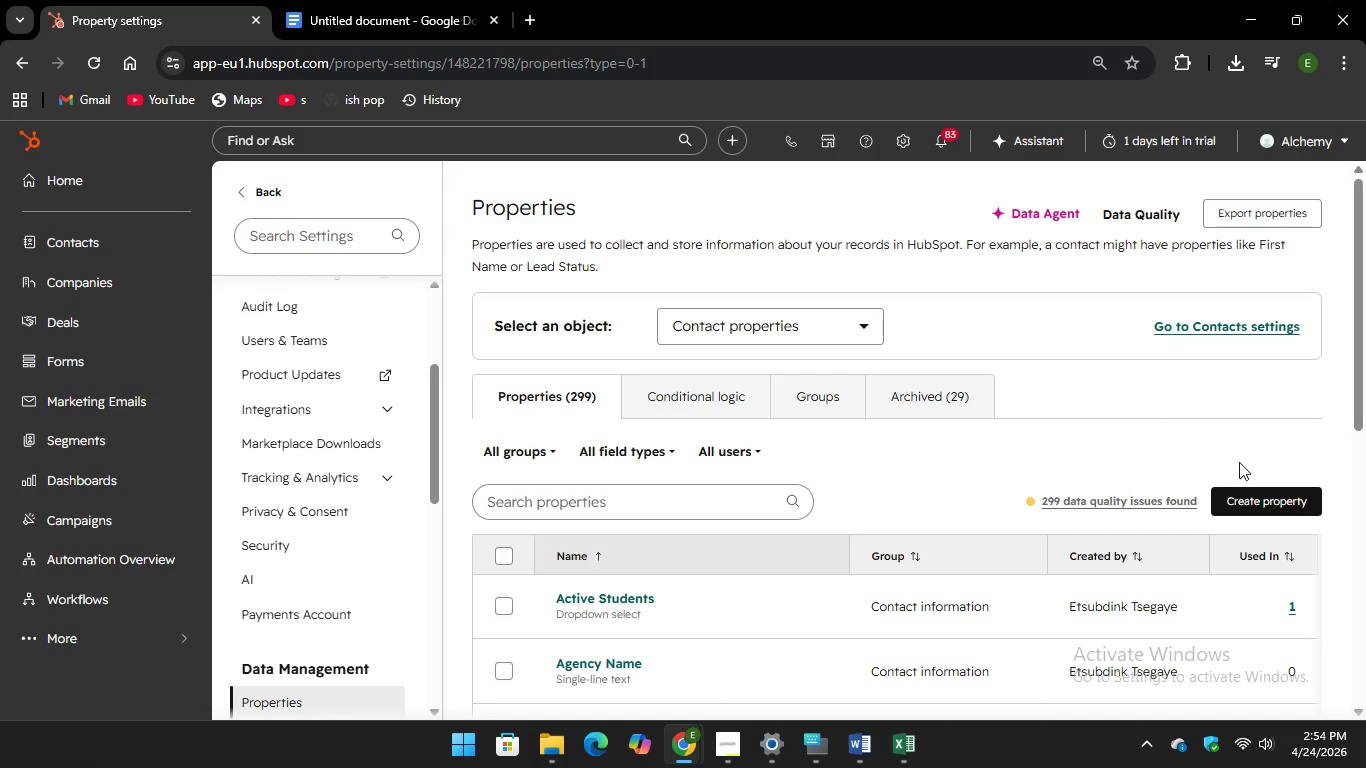 
left_click([1263, 491])
 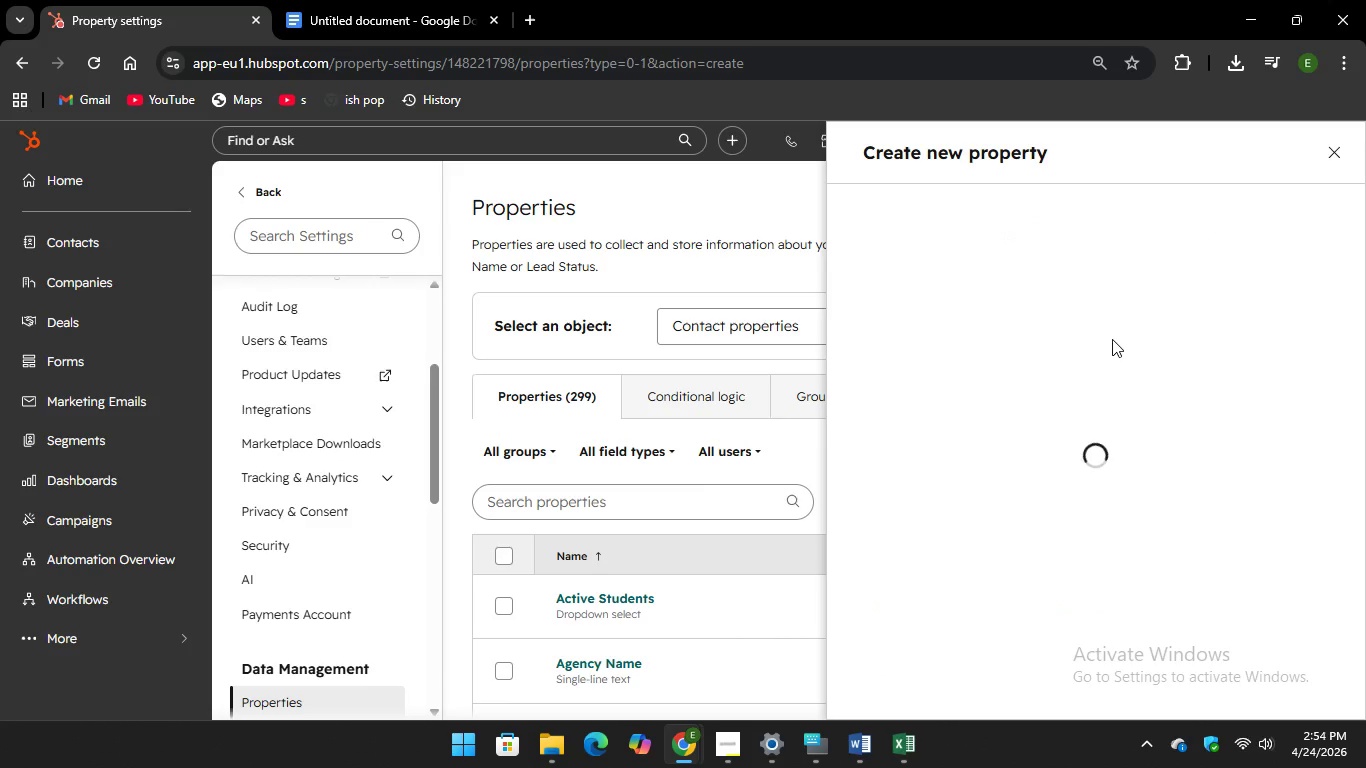 
scroll: coordinate [1112, 339], scroll_direction: down, amount: 2.0
 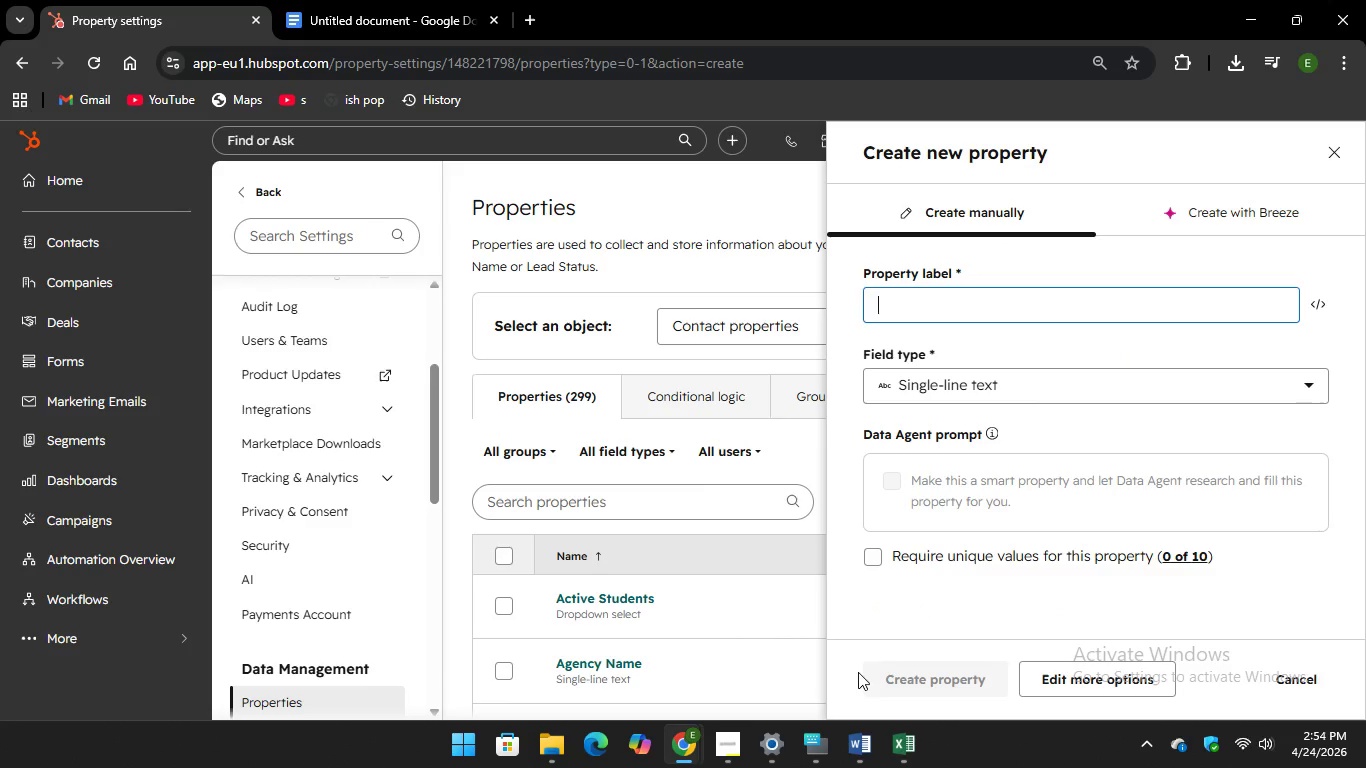 
left_click([825, 739])
 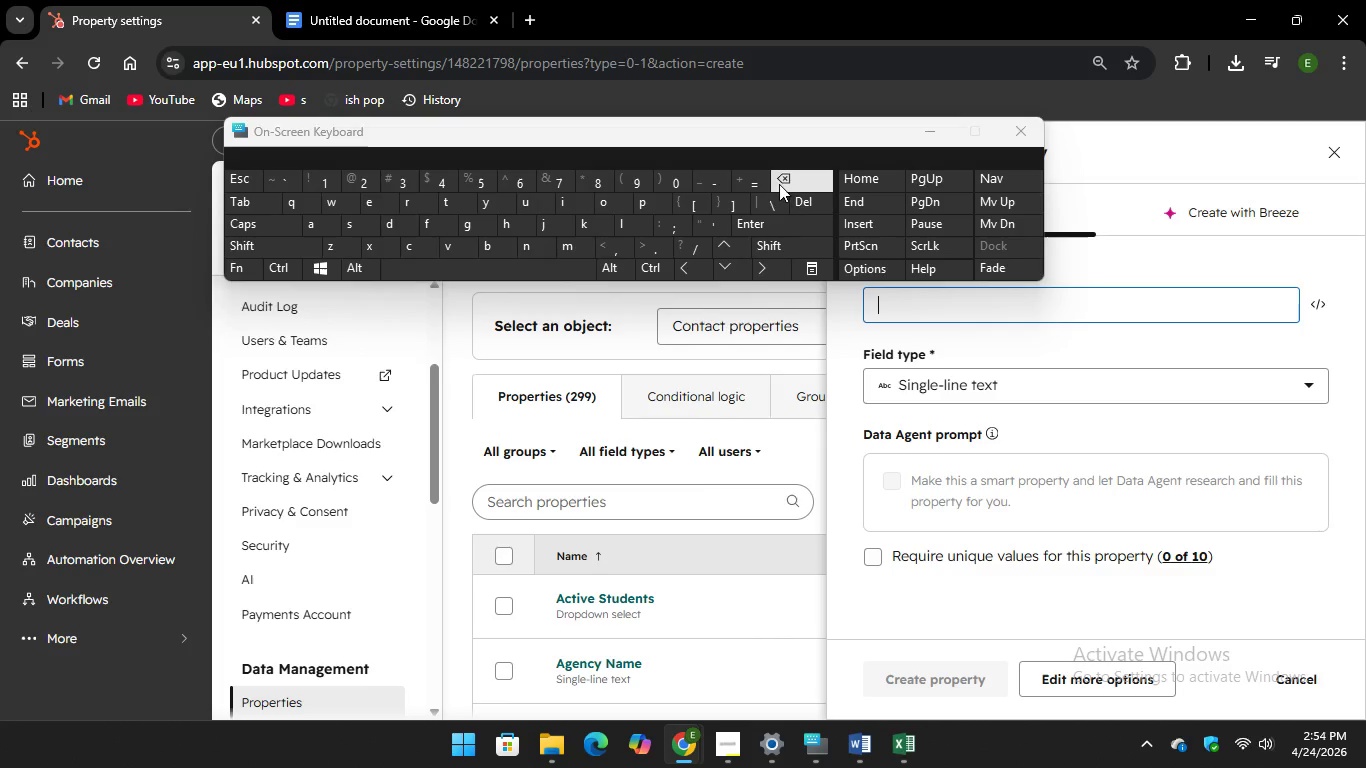 
mouse_move([894, 428])
 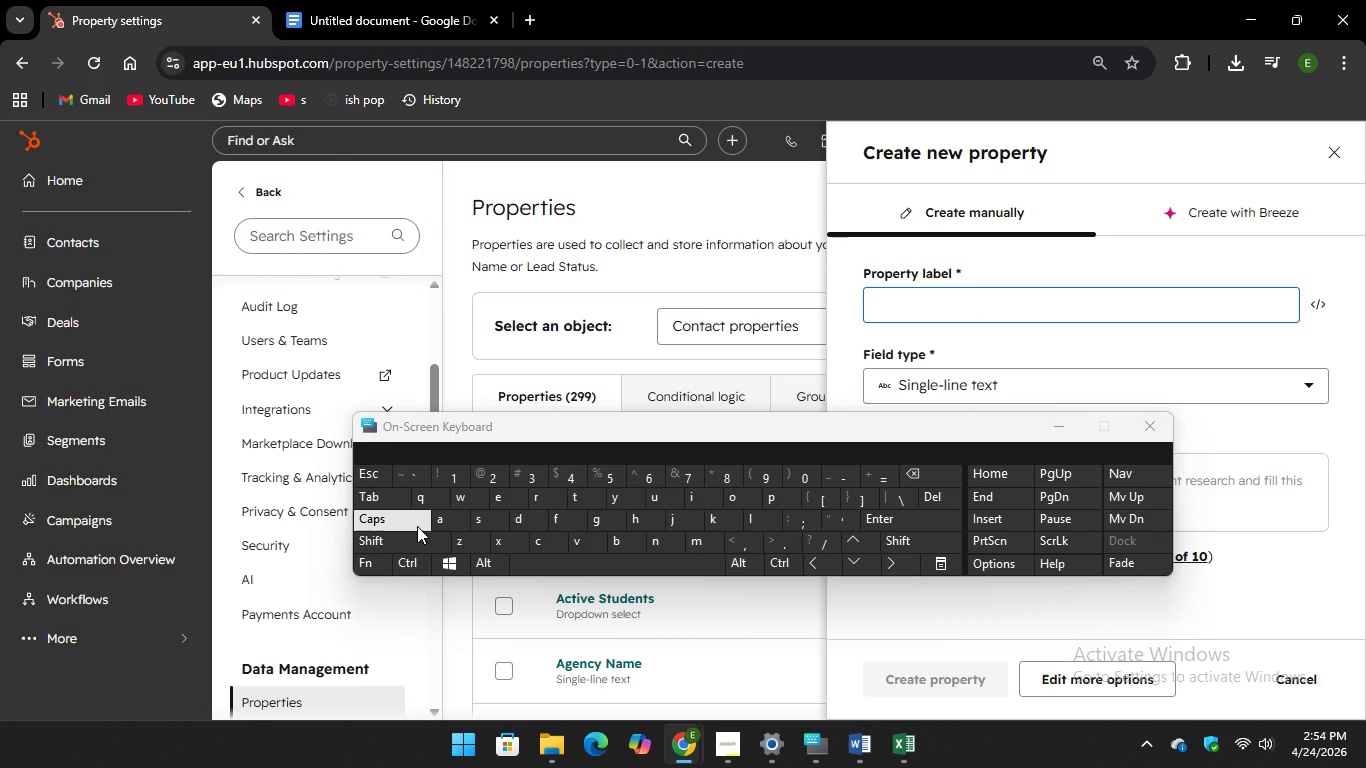 
type(Lea)
 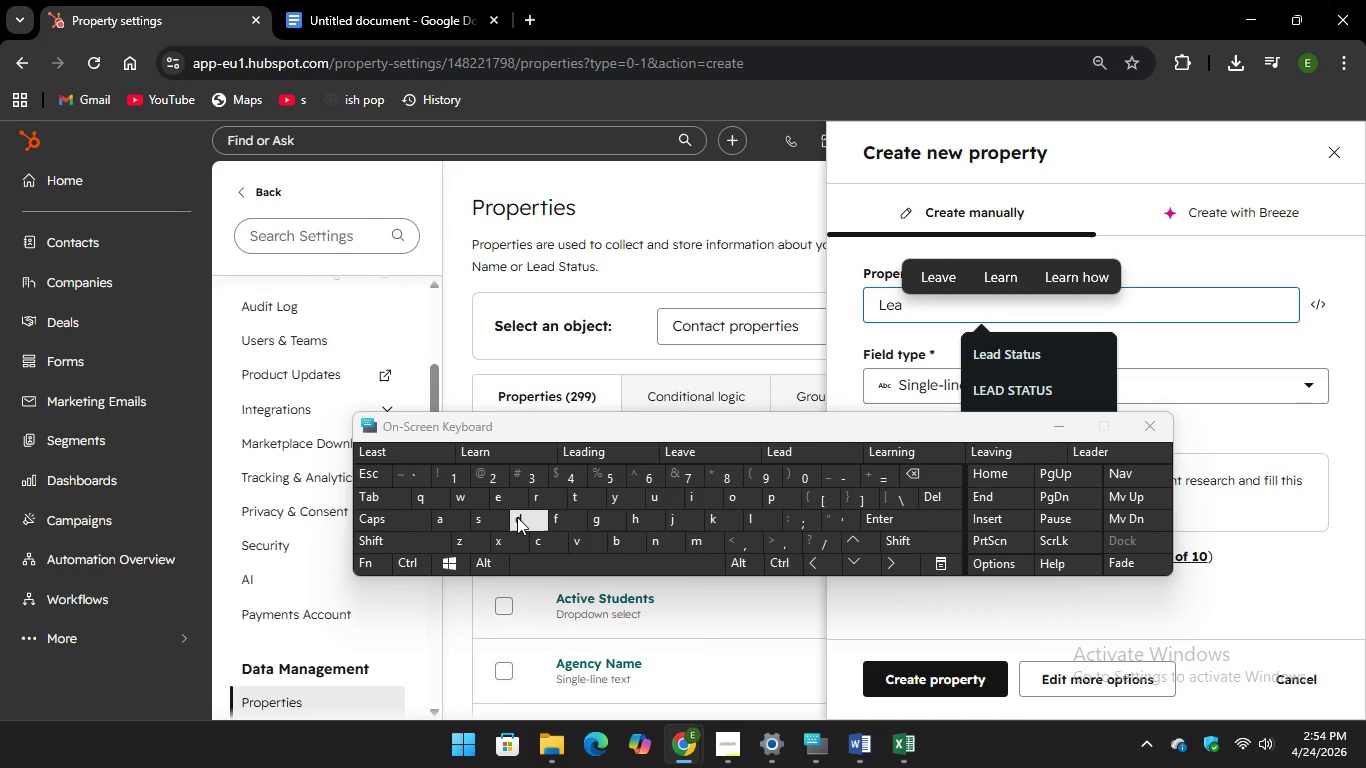 
key(D)
 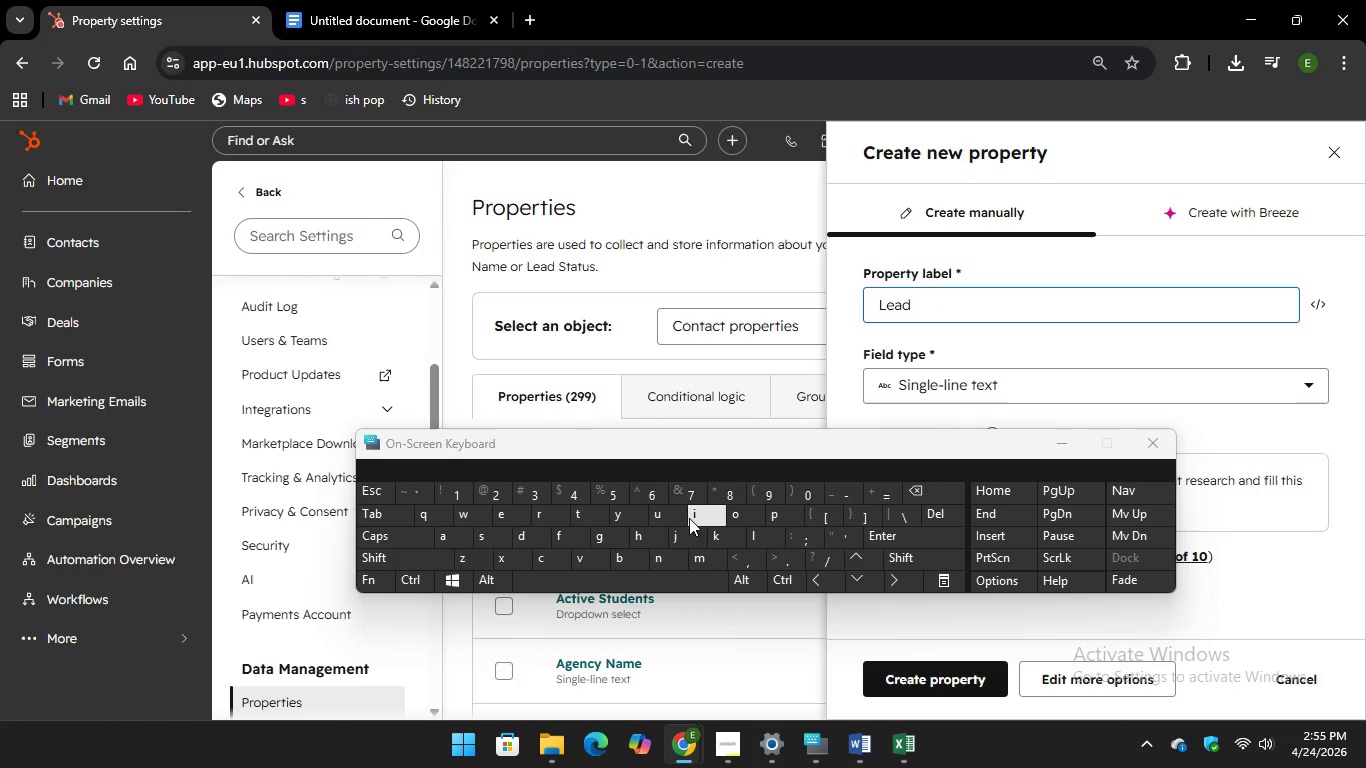 
type( Sour)
 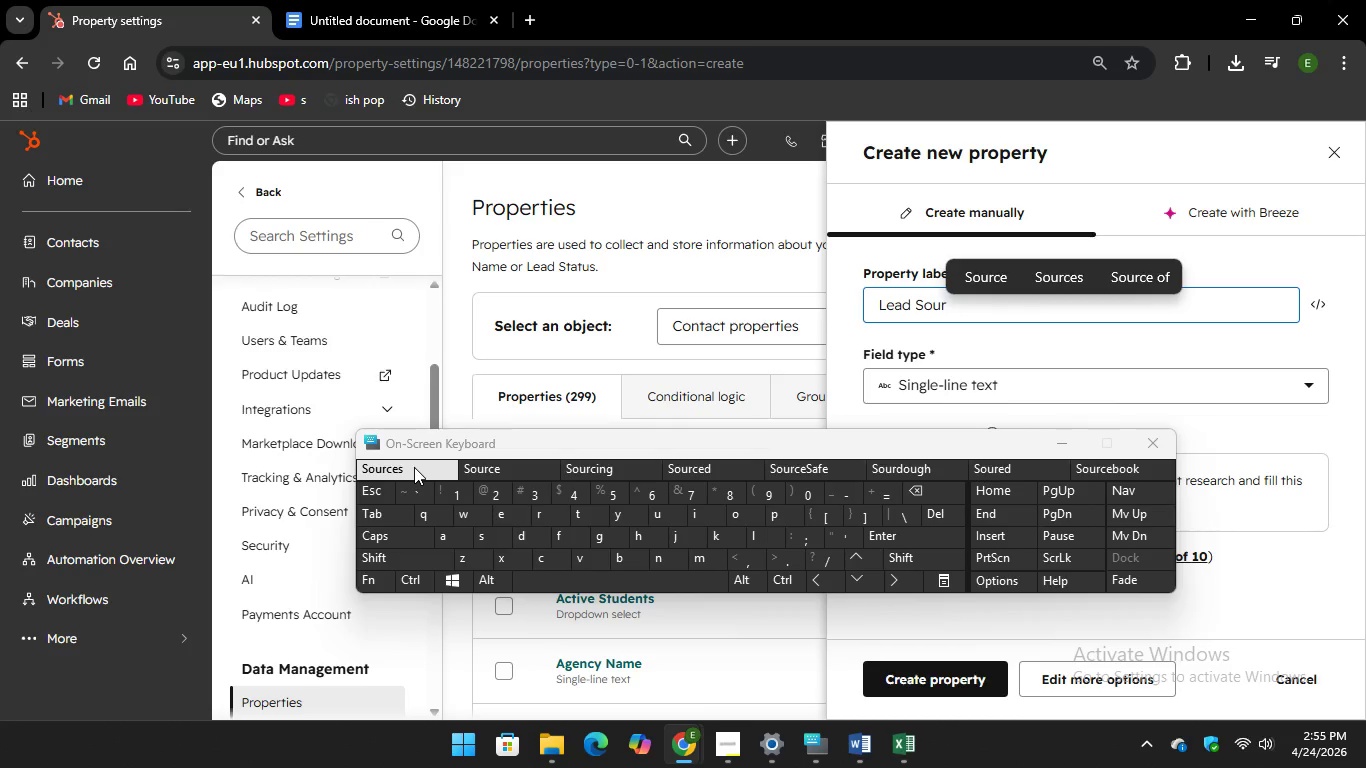 
key(Unknown)
 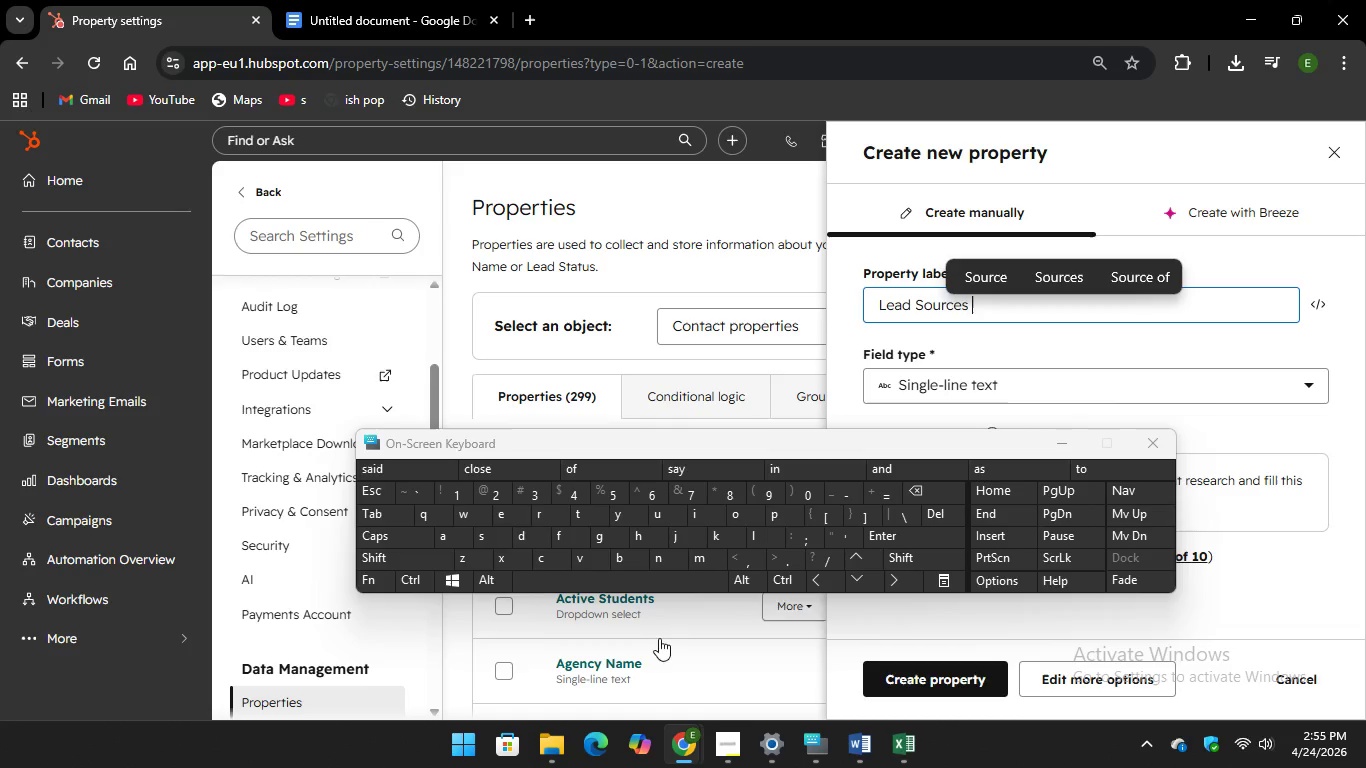 
key(Unknown)
 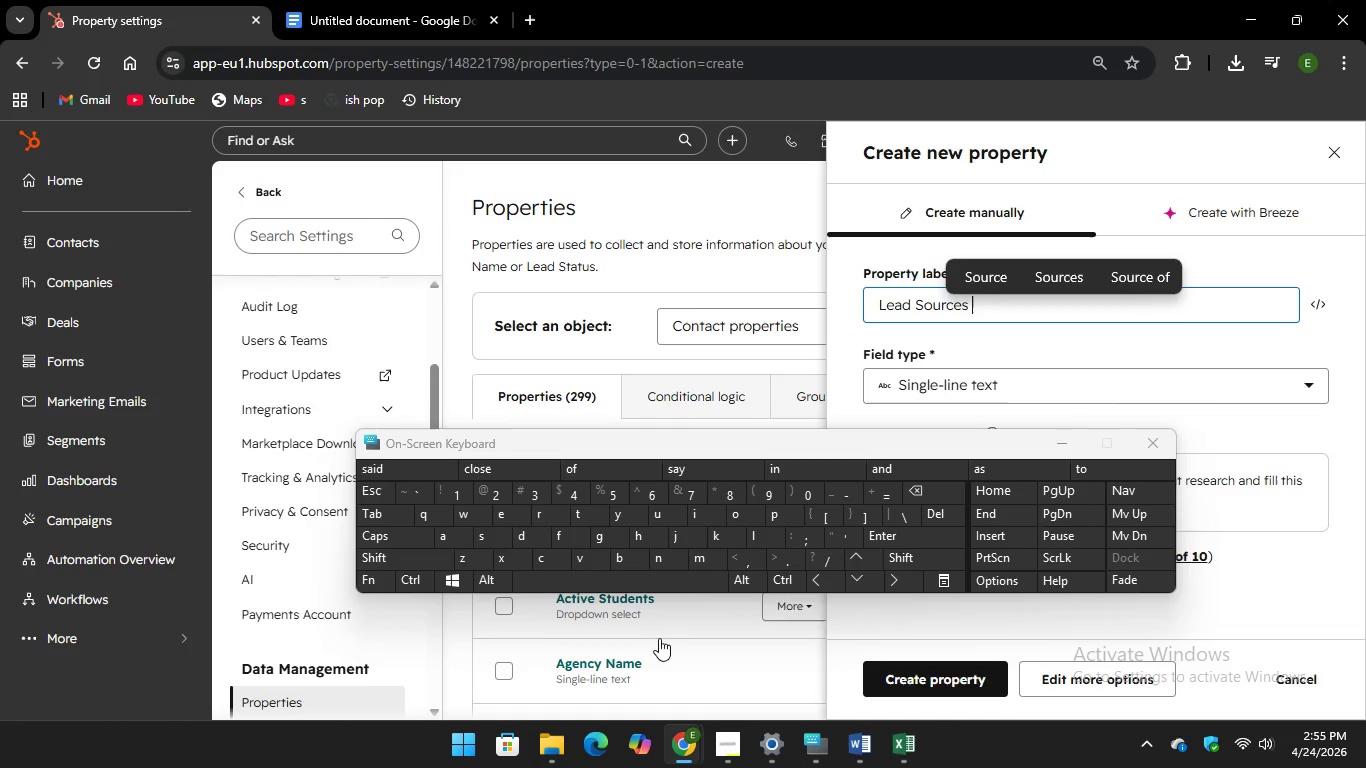 
key(Unknown)
 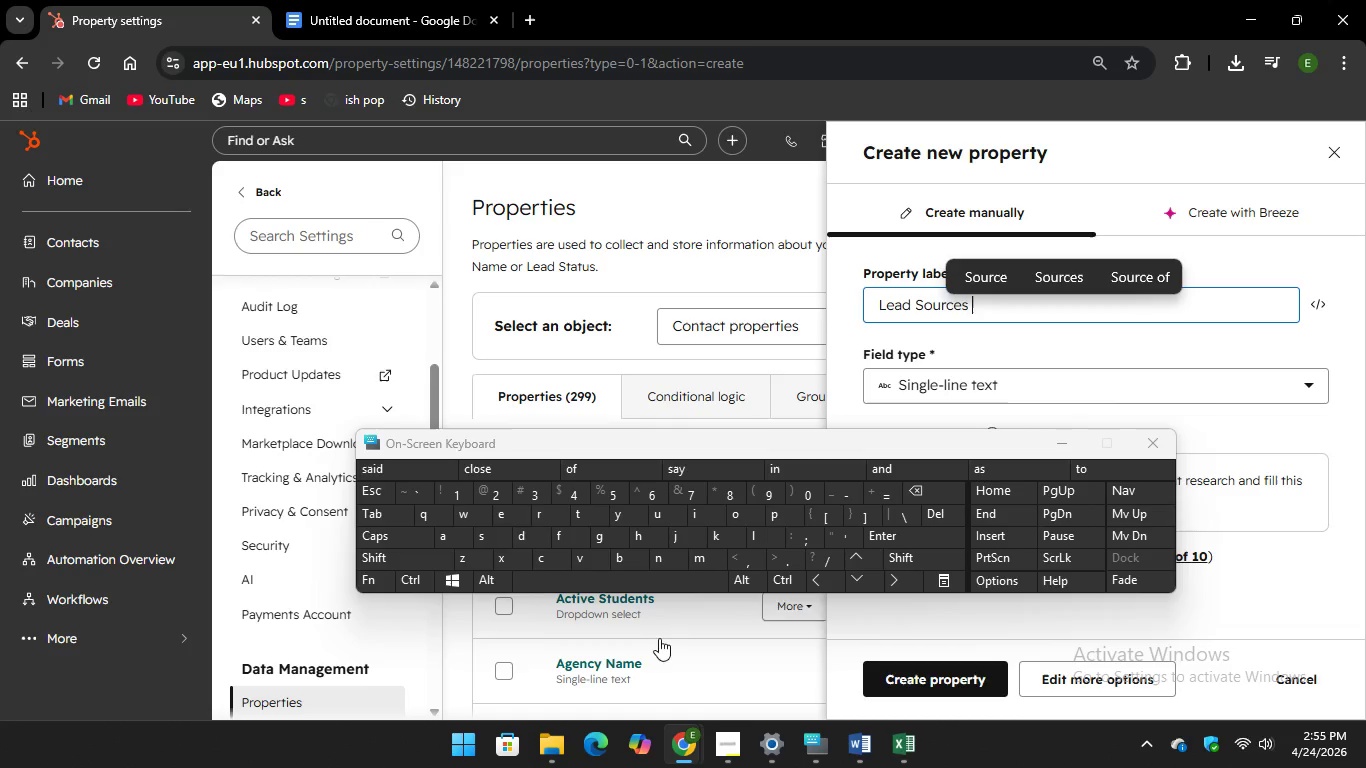 
key(Unknown)
 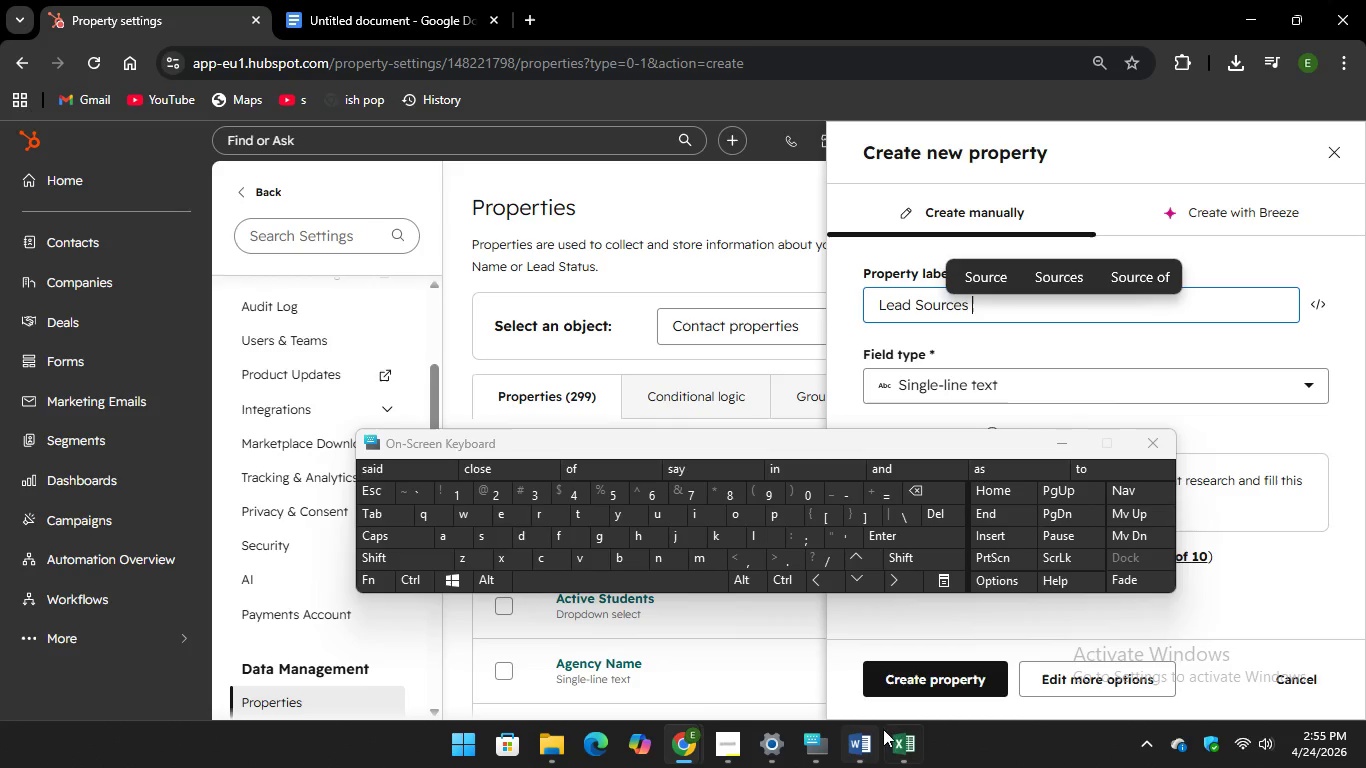 
left_click([902, 735])
 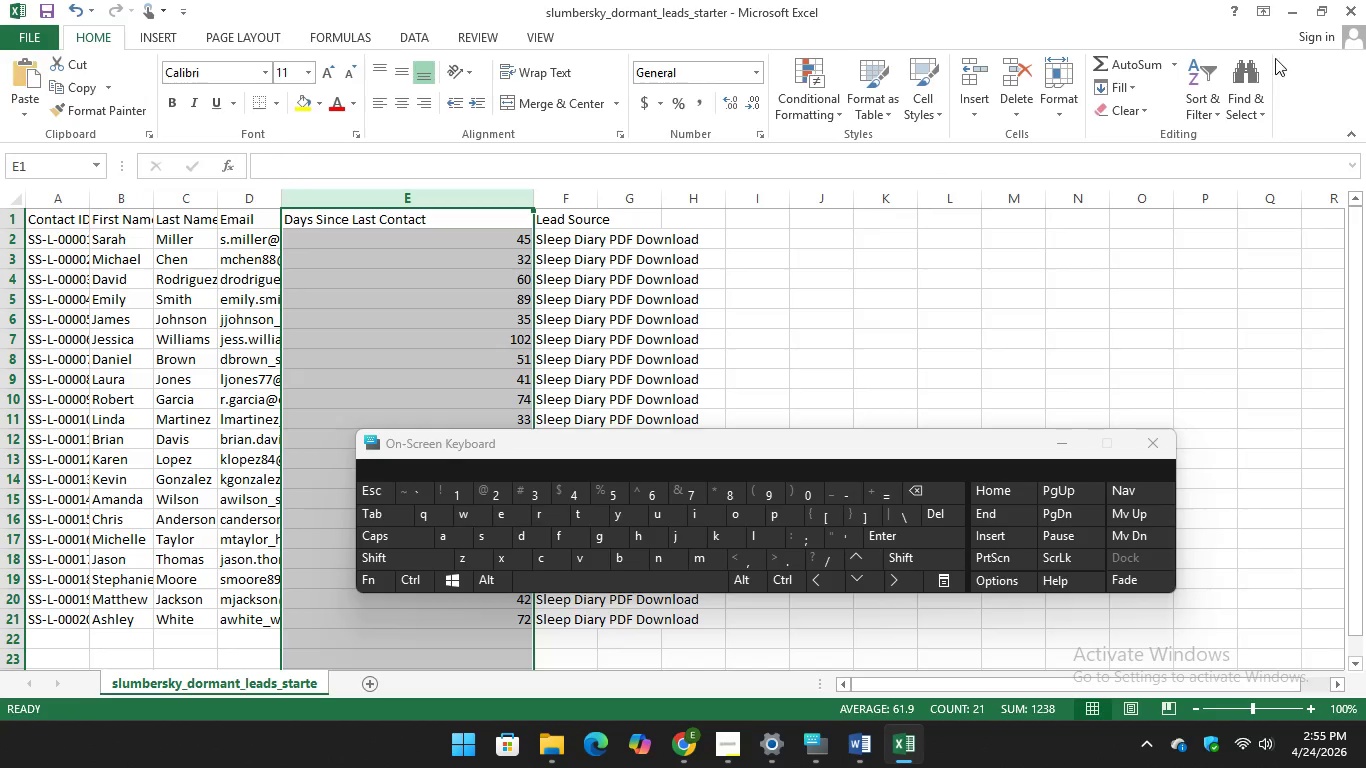 
left_click([1289, 4])
 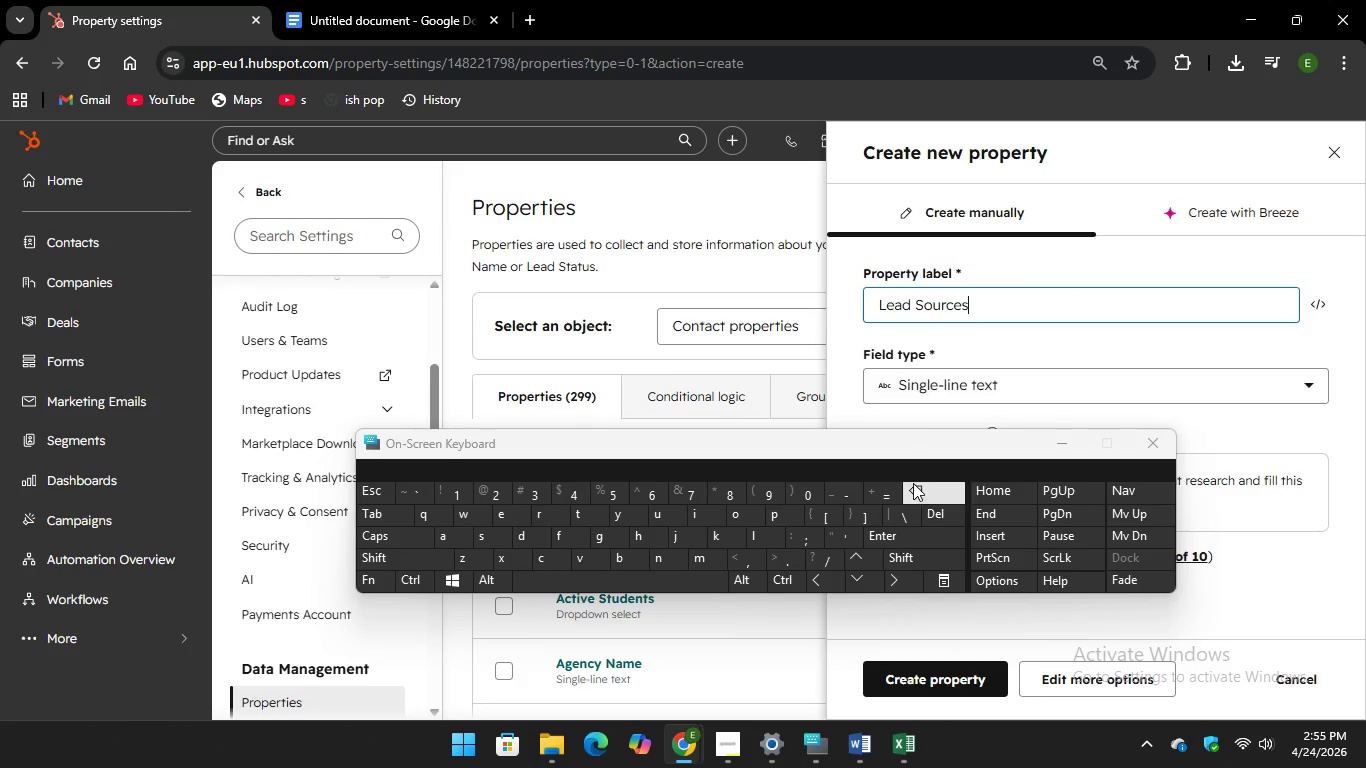 
key(Backspace)
 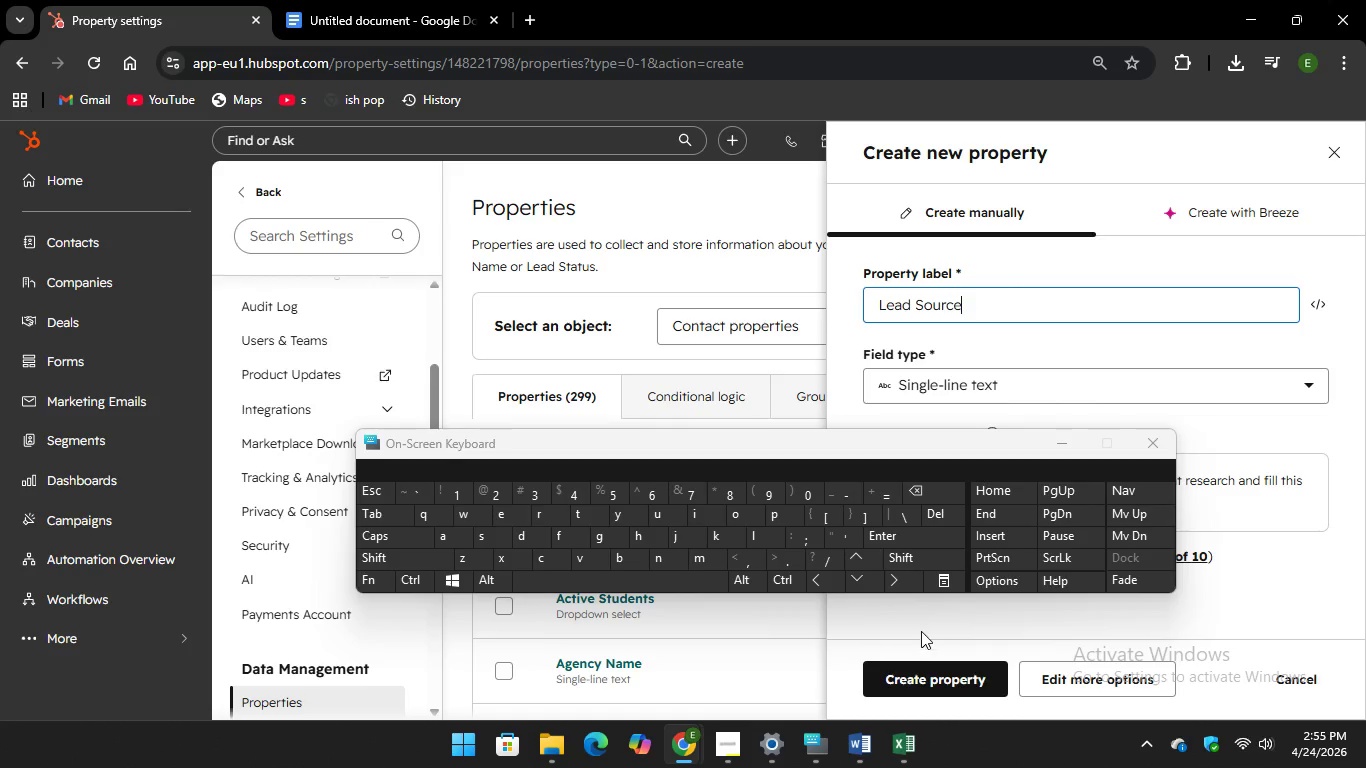 
left_click([924, 672])
 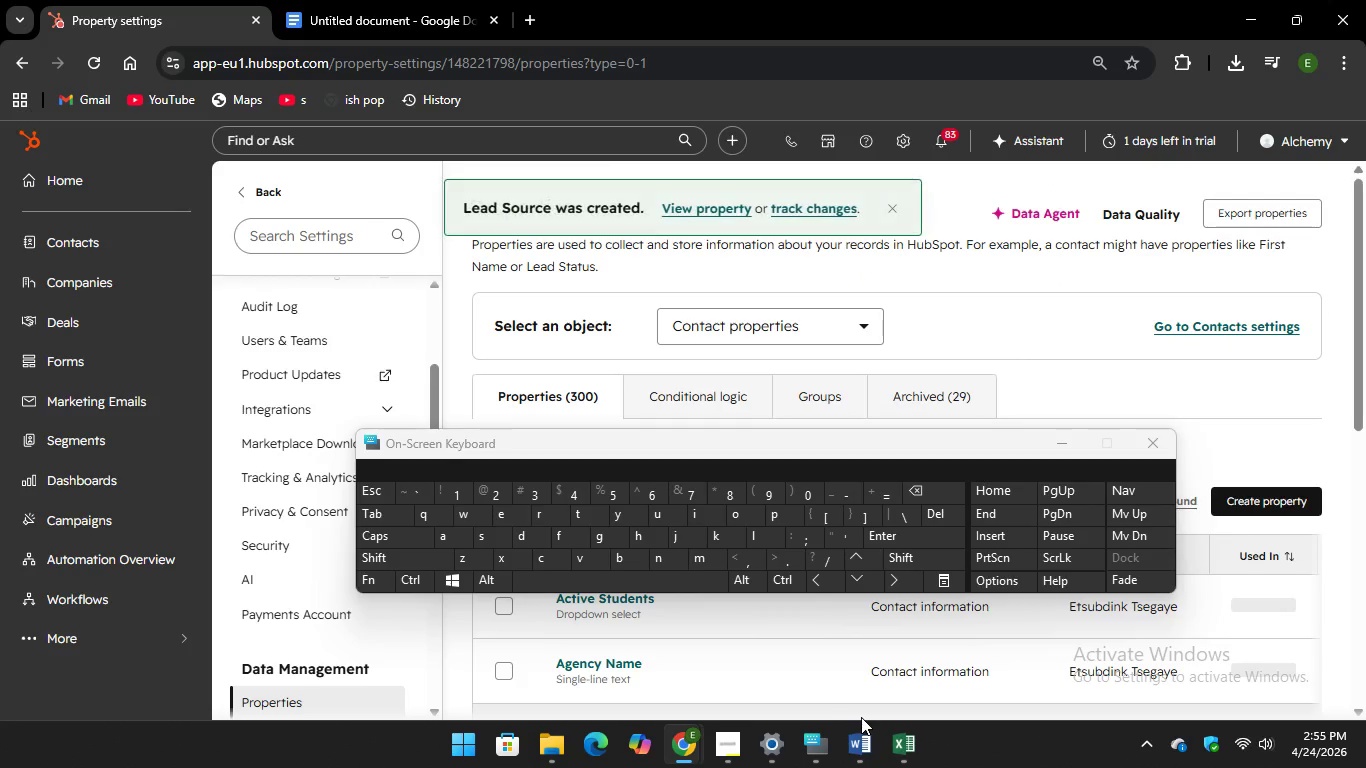 
left_click([900, 739])
 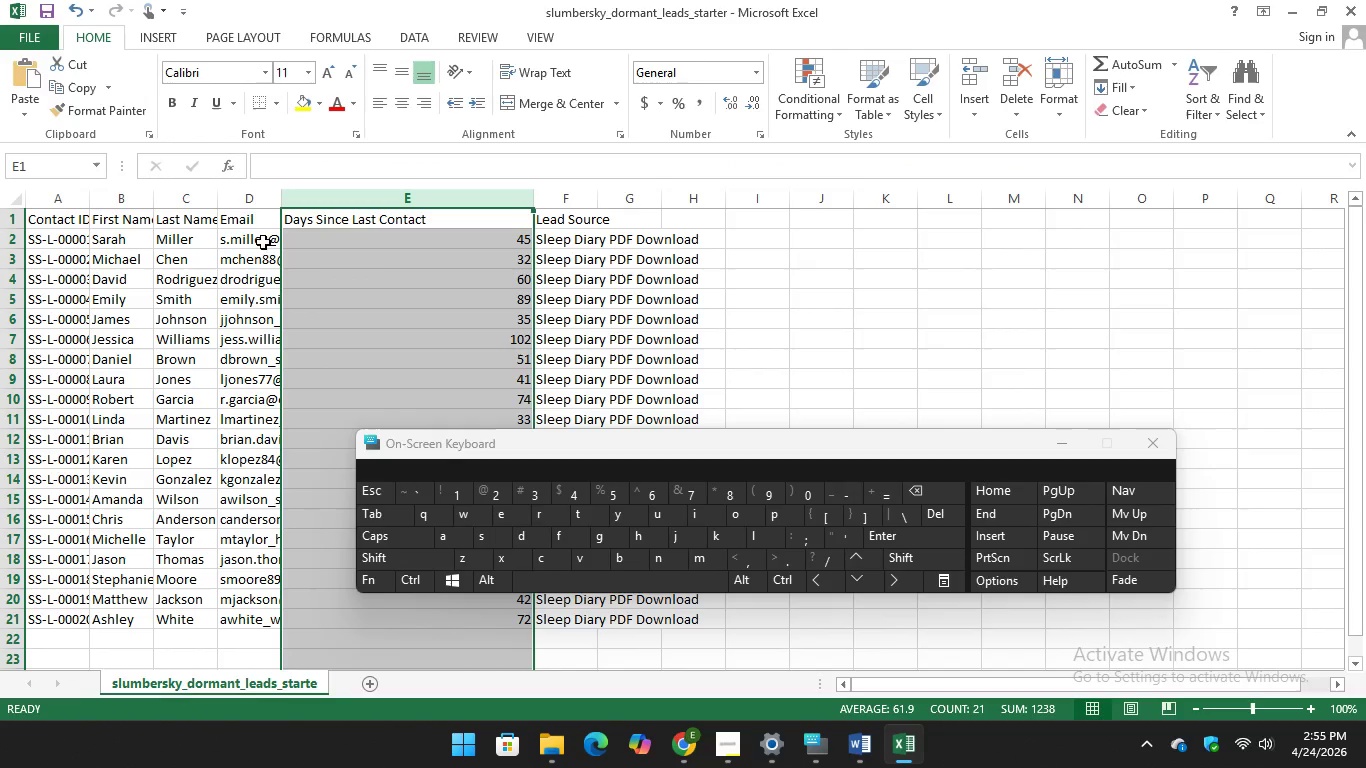 
left_click([252, 218])
 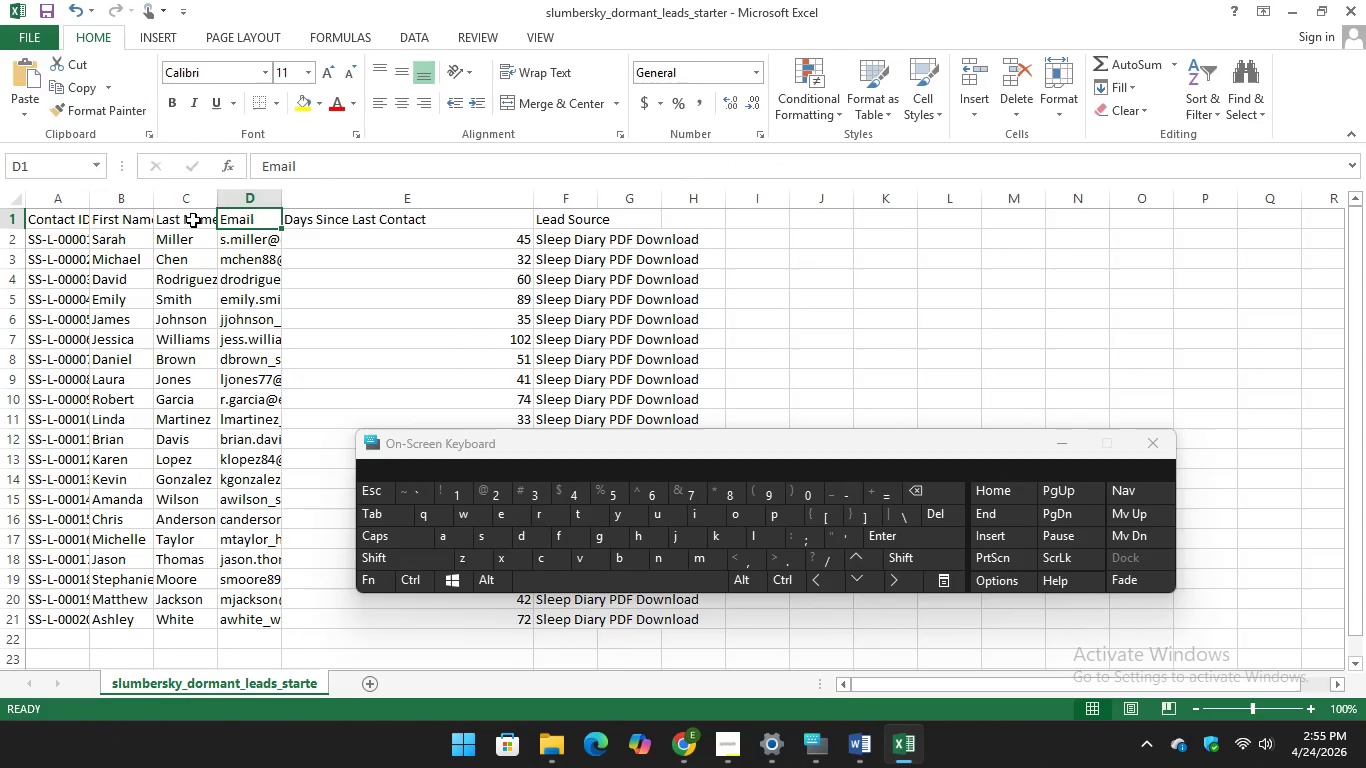 
left_click([193, 220])
 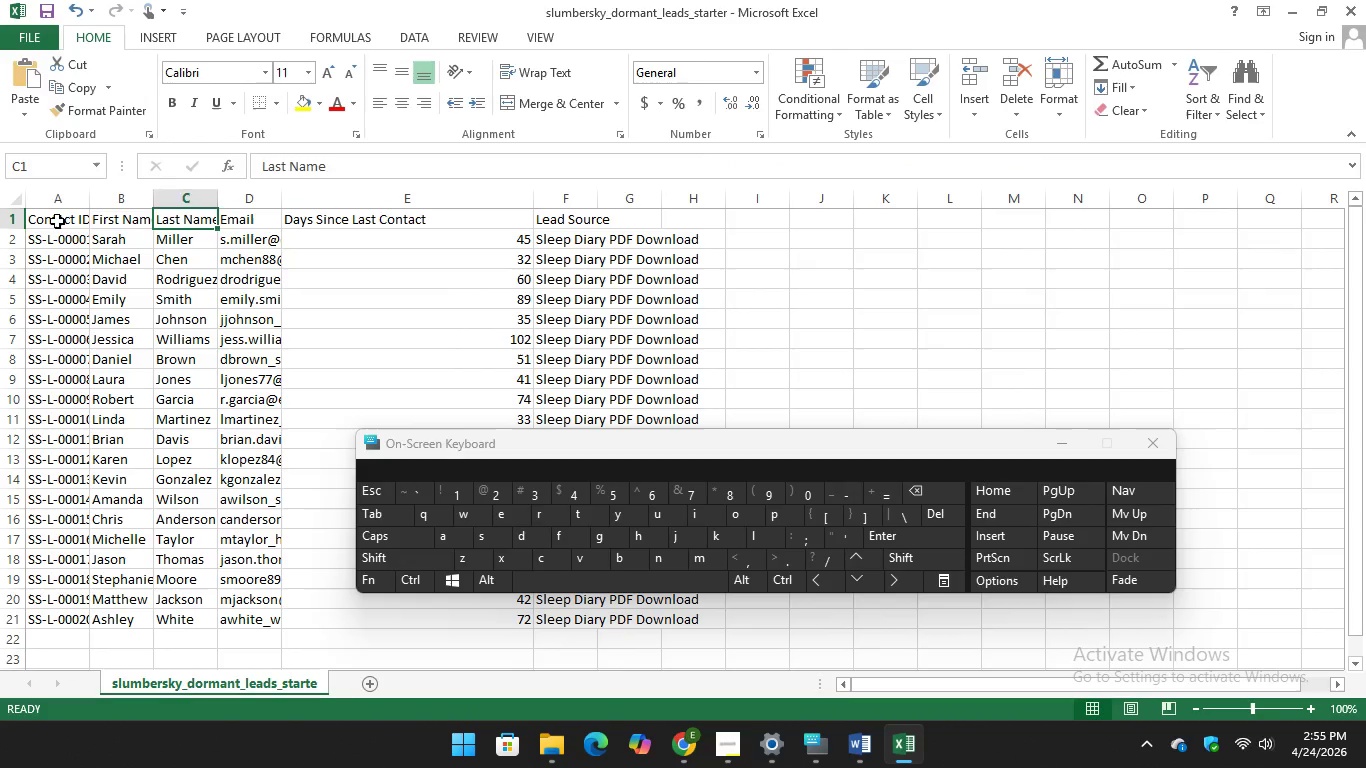 
left_click([57, 221])
 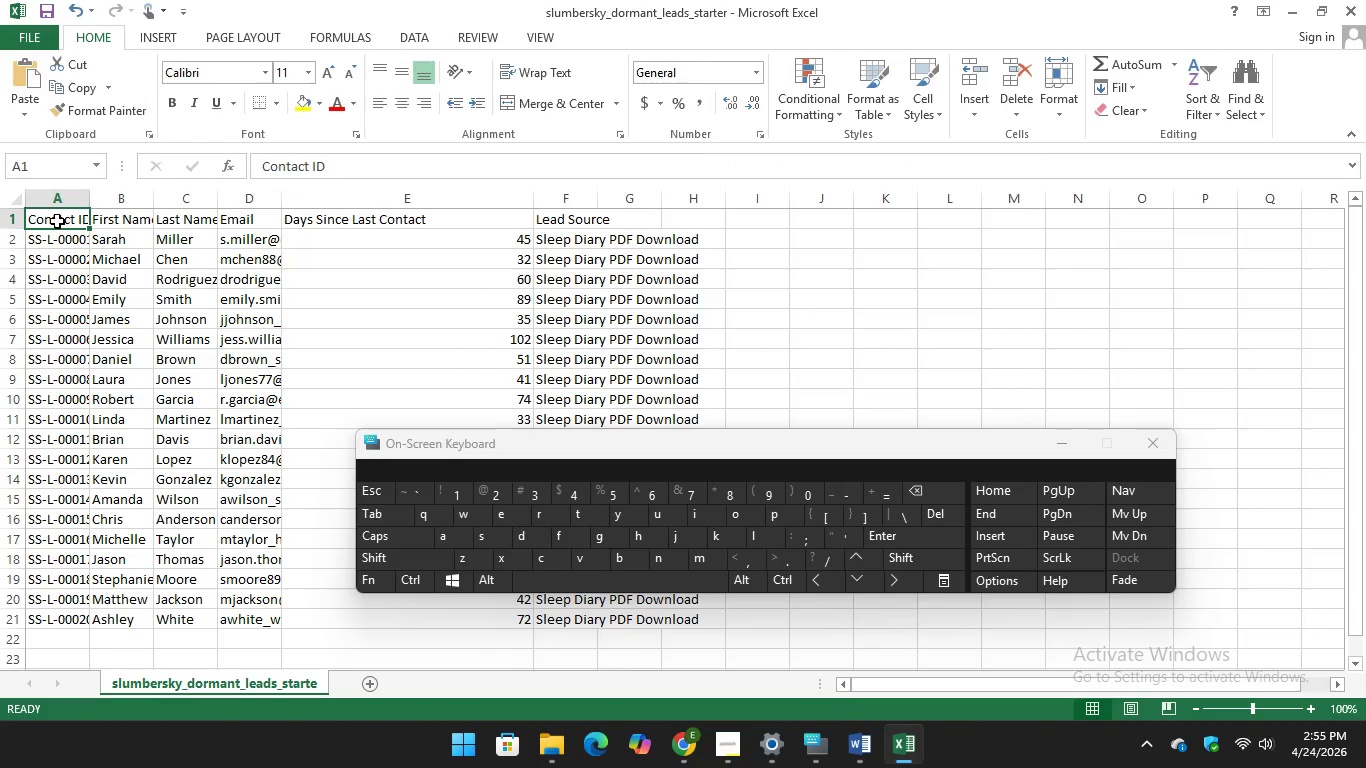 
left_click([57, 221])
 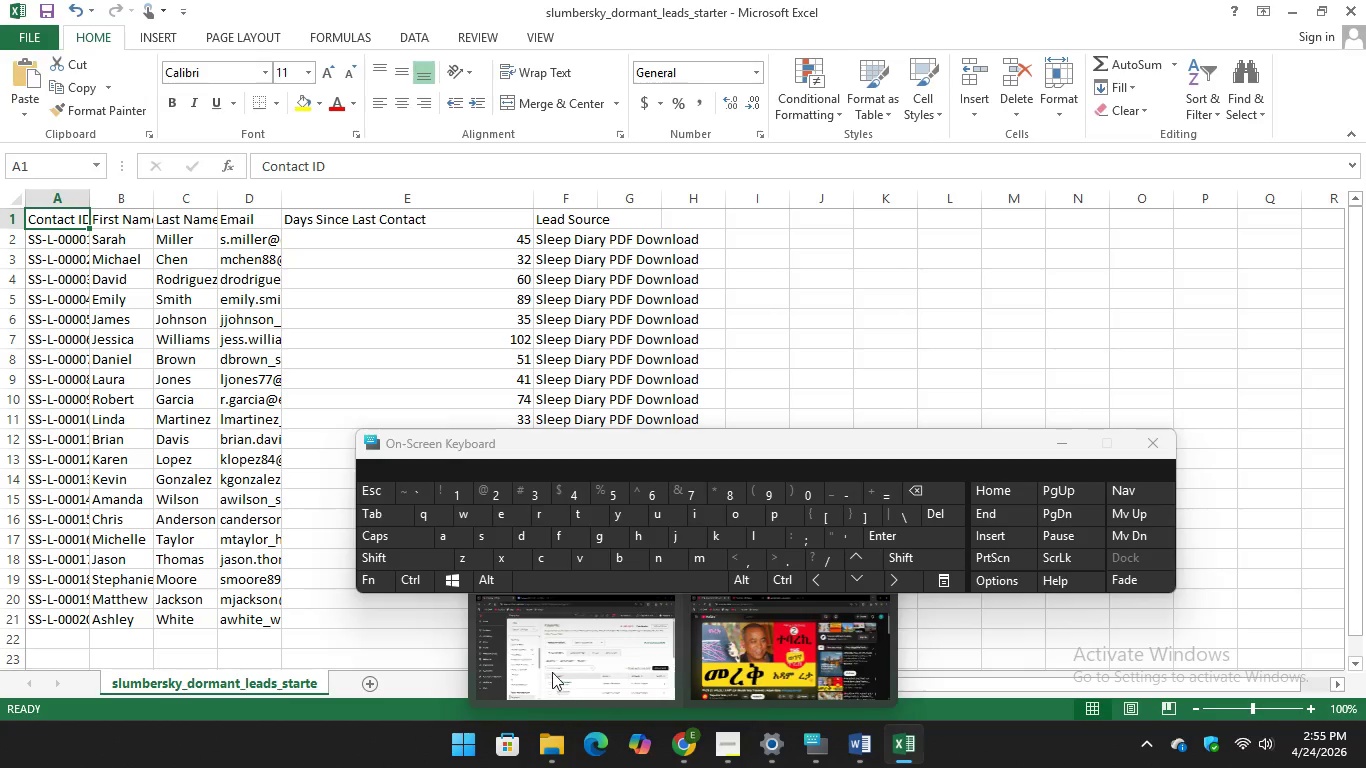 
wait(5.3)
 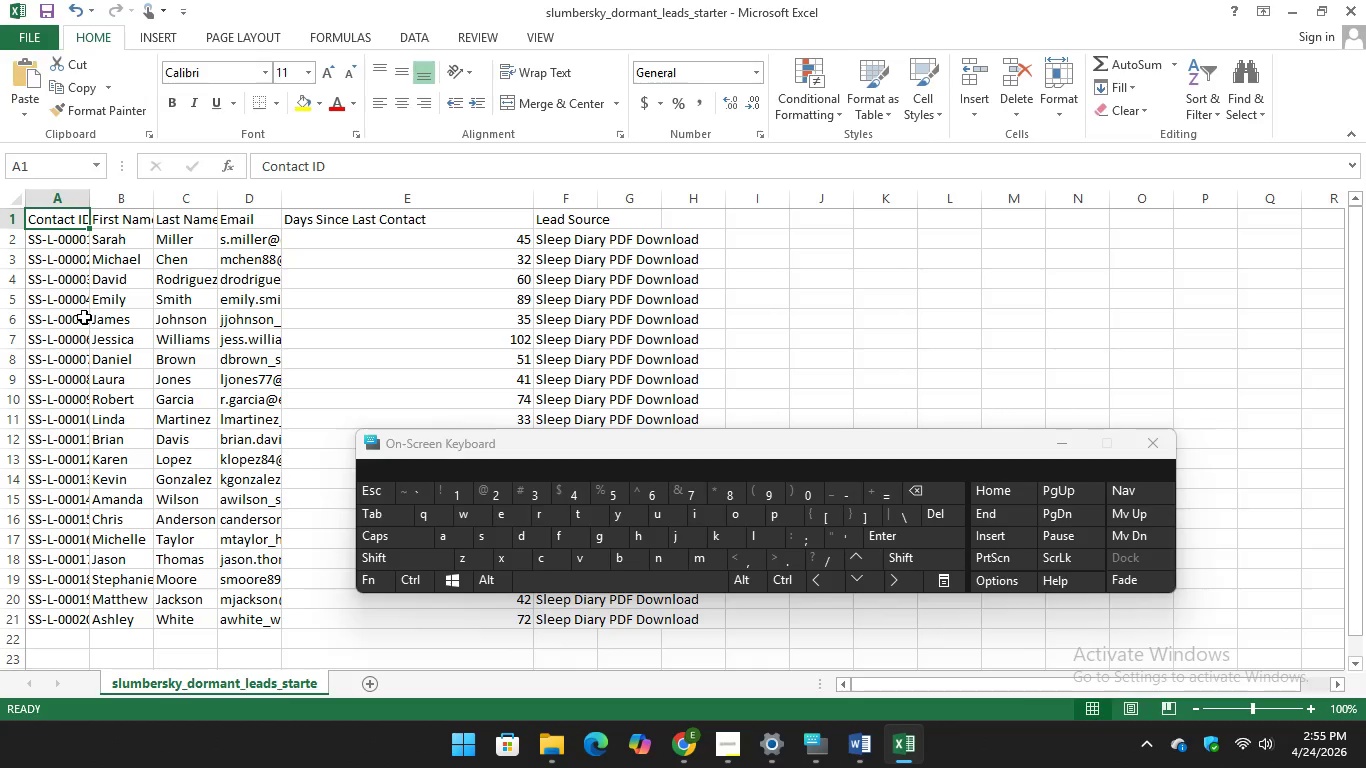 
left_click([550, 668])
 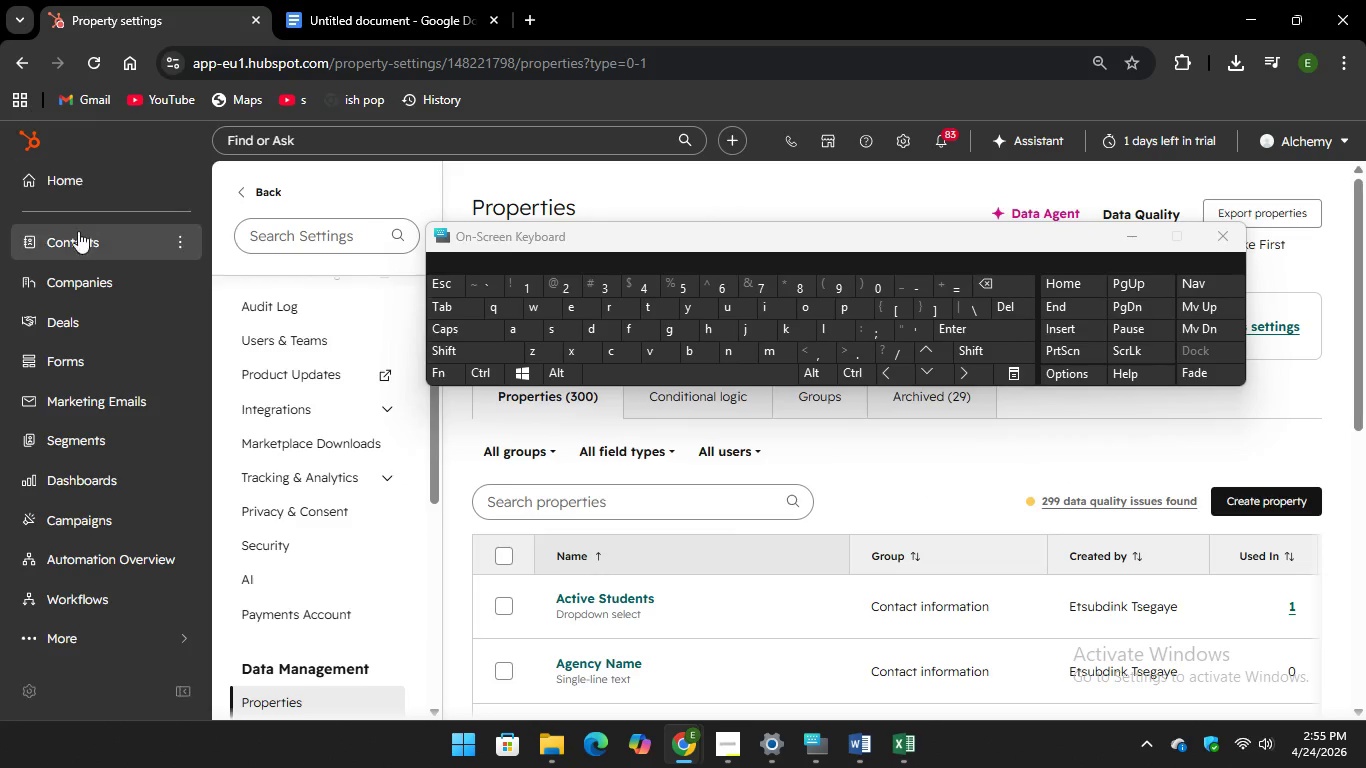 
wait(5.98)
 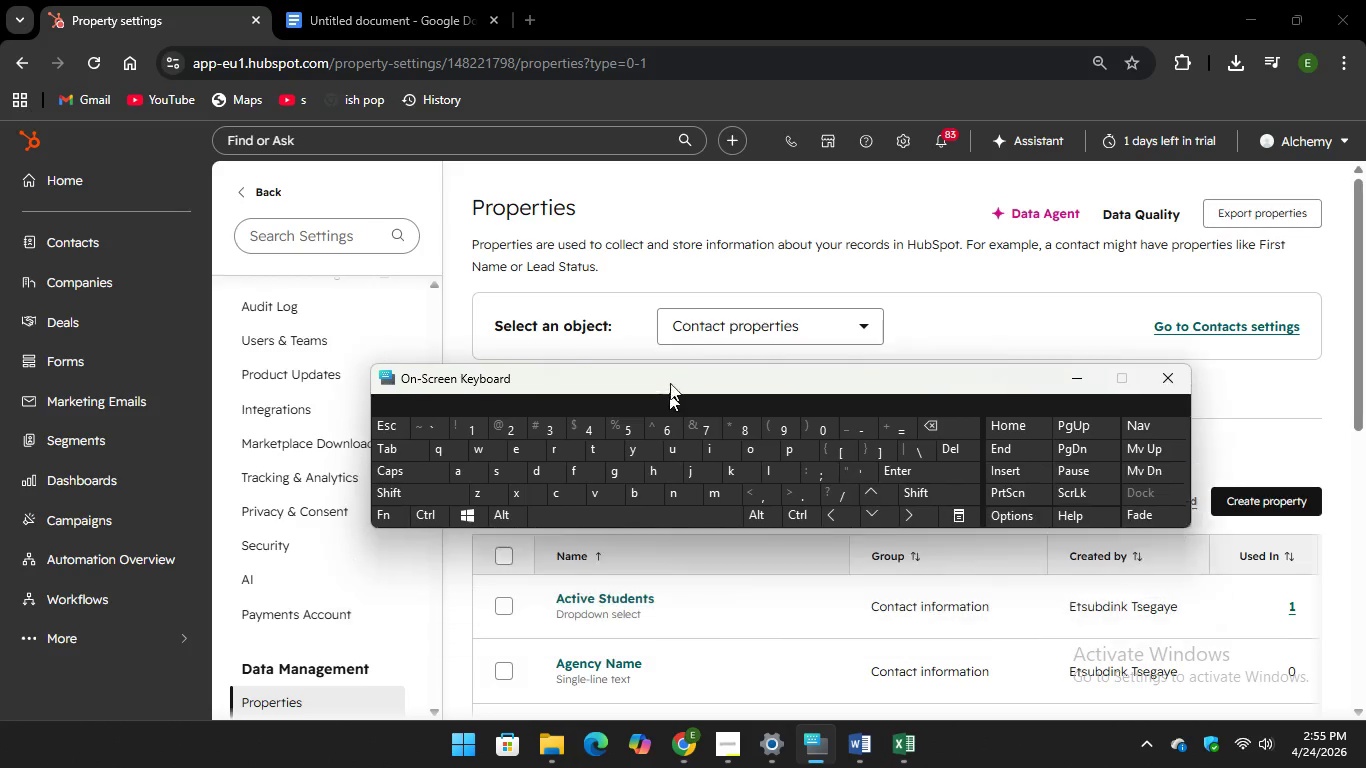 
left_click([66, 246])
 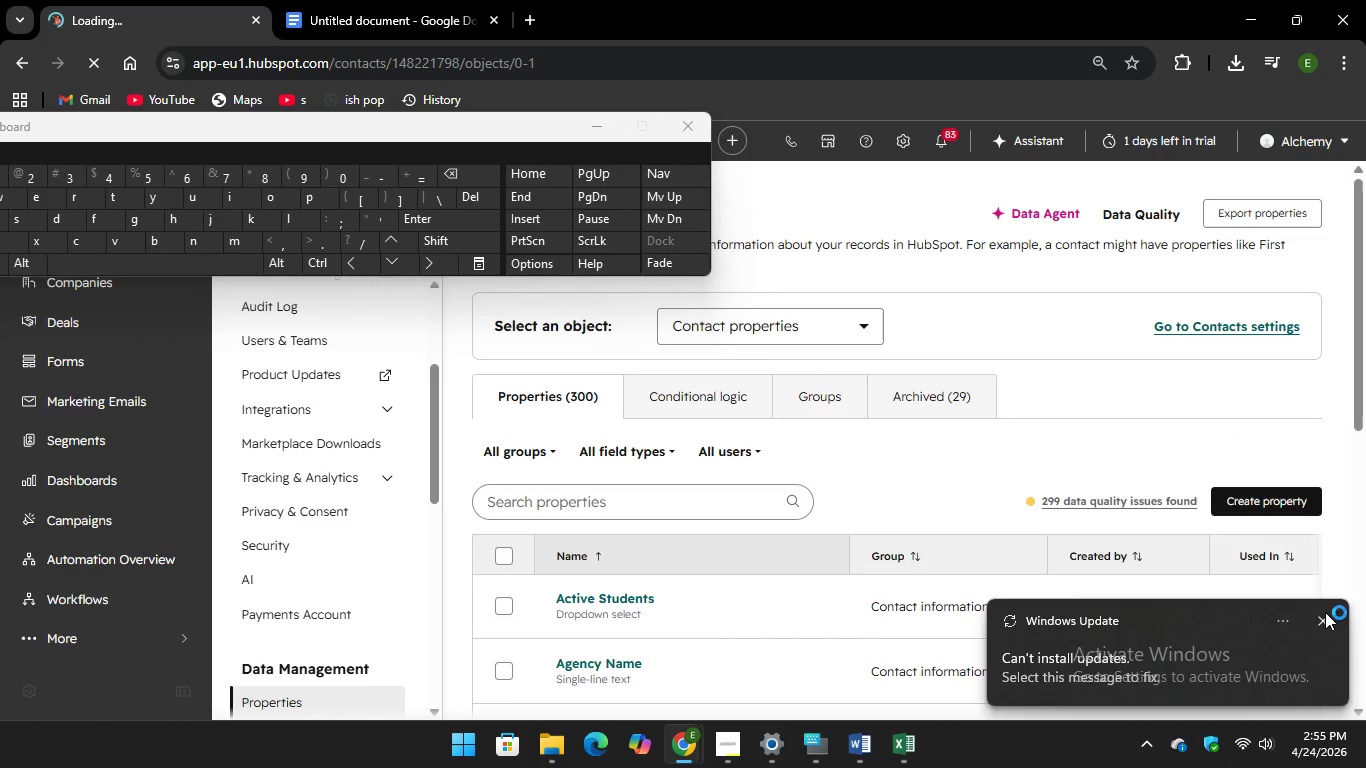 
left_click([1319, 618])
 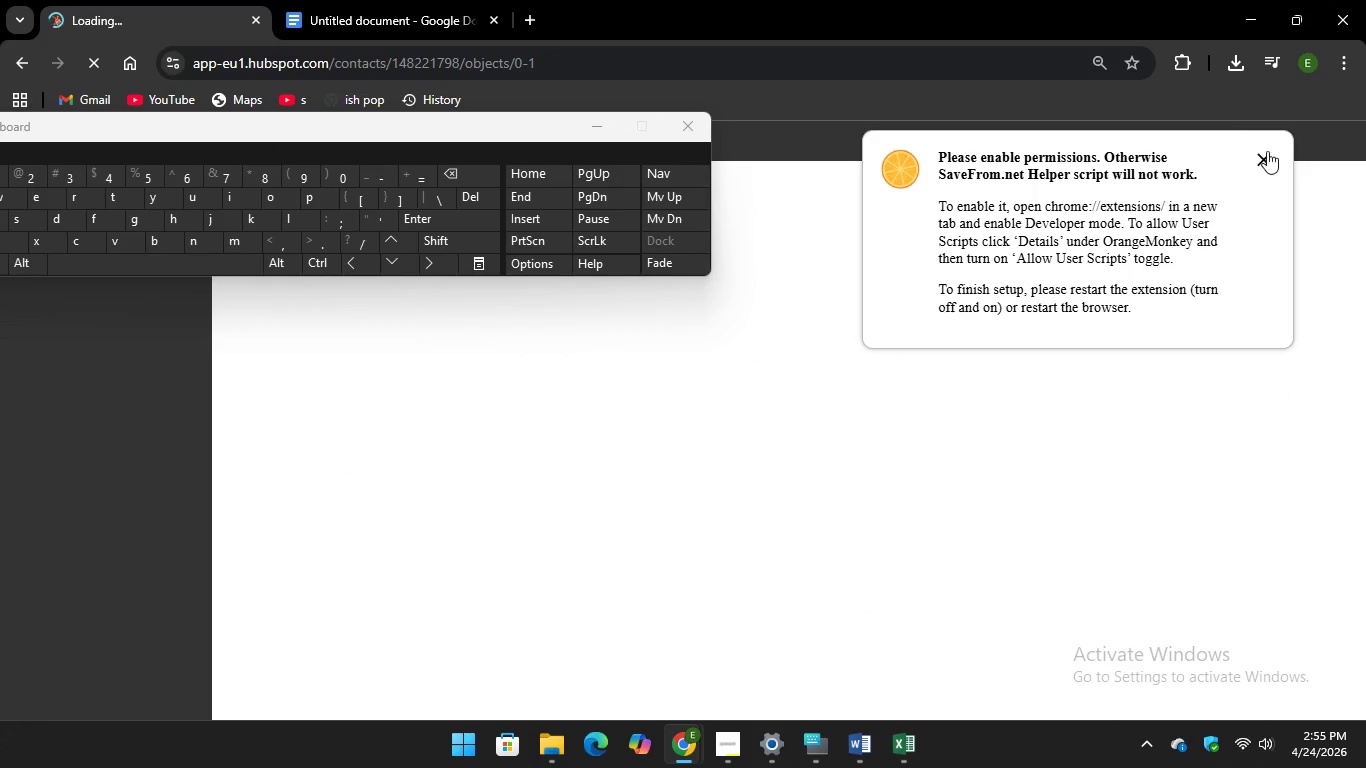 
left_click([1265, 158])
 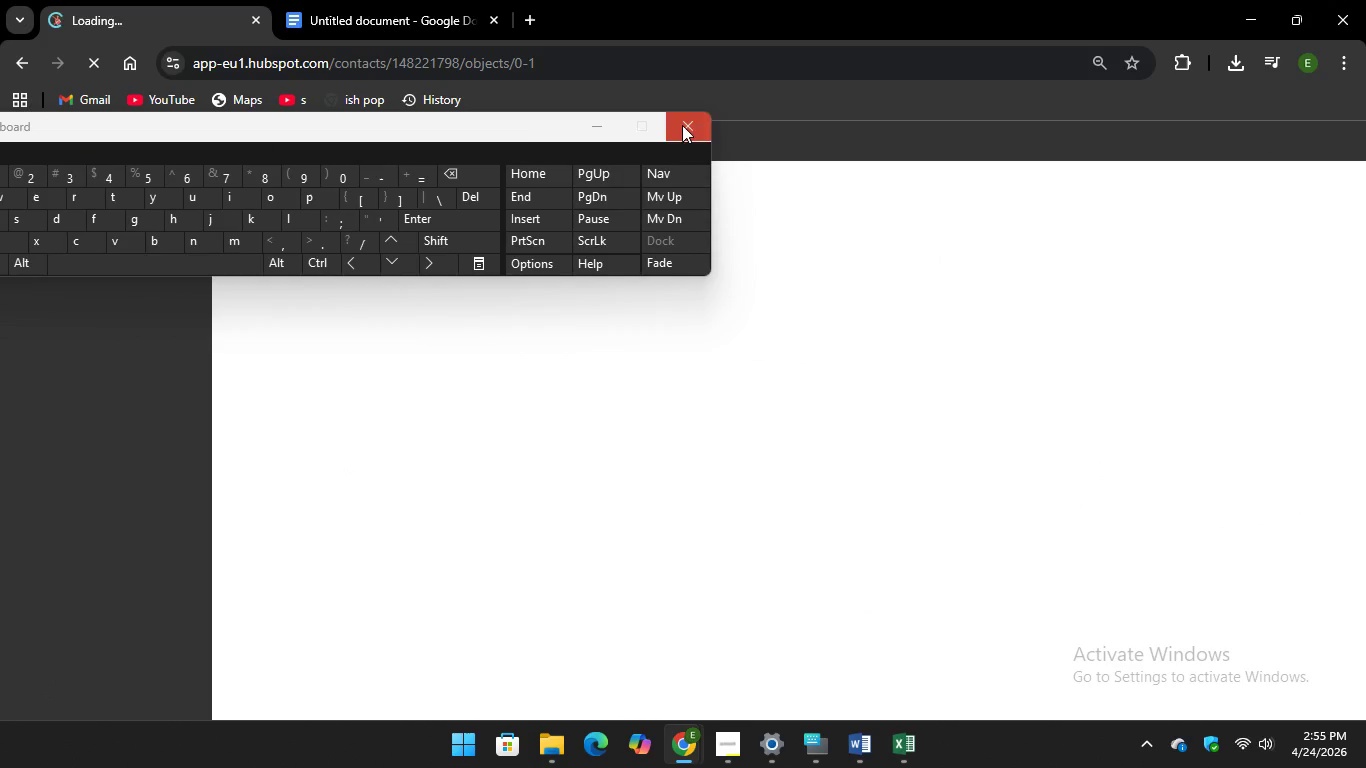 
mouse_move([-1, 178])
 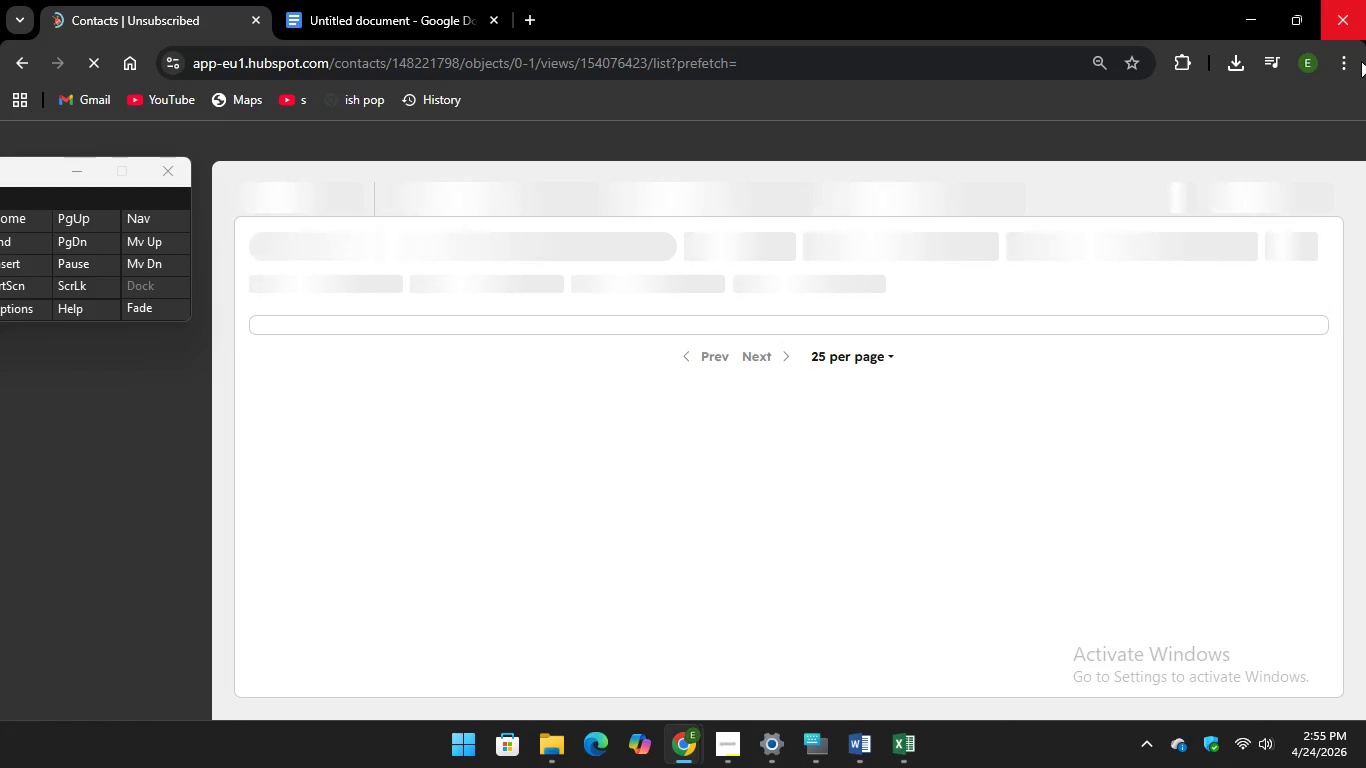 
scroll: coordinate [1257, 257], scroll_direction: down, amount: 4.0
 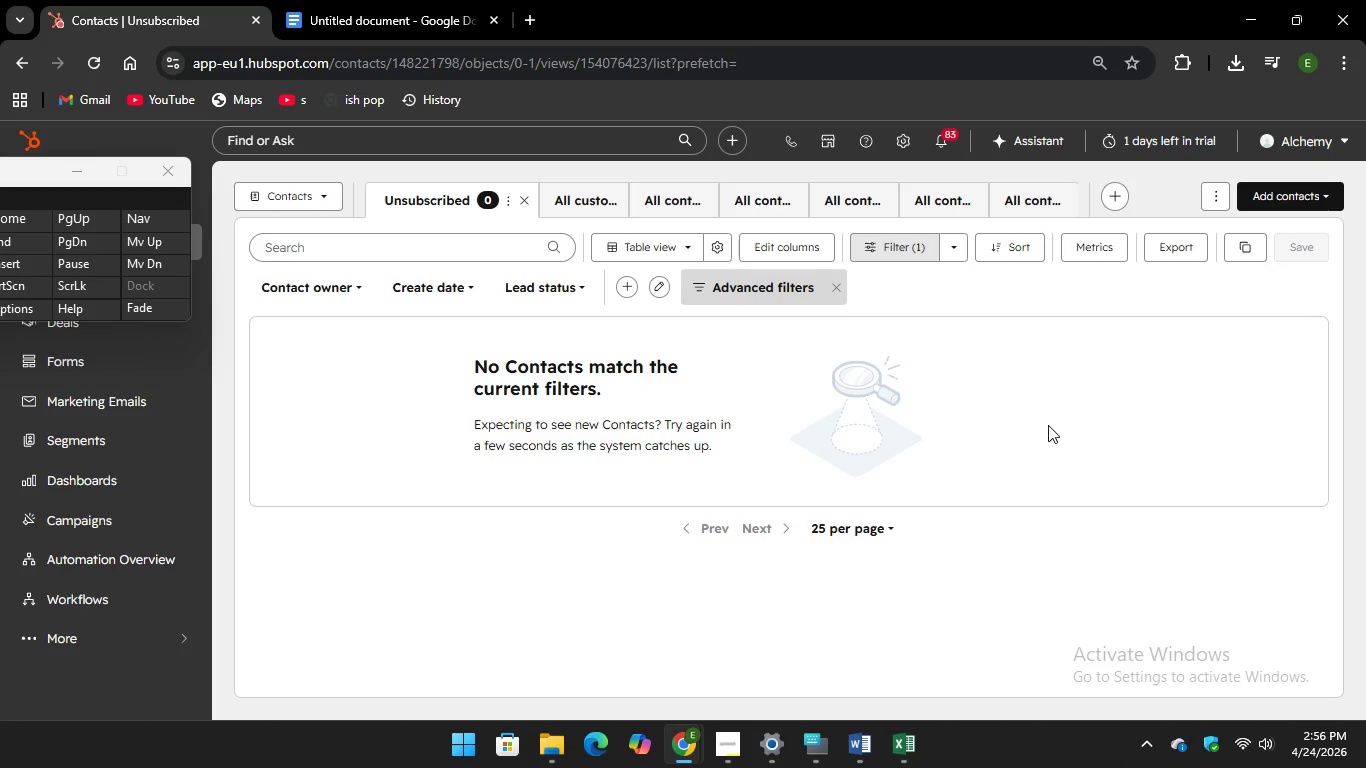 
wait(41.04)
 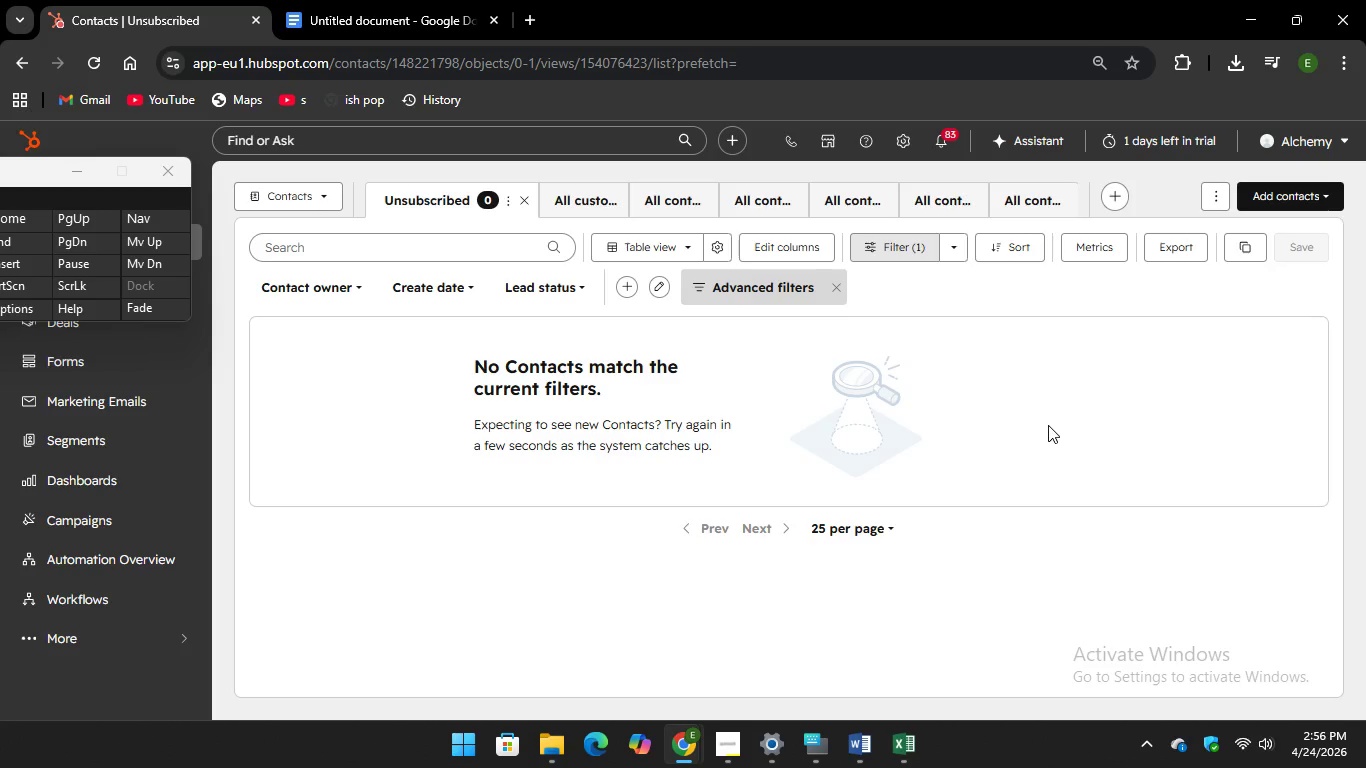 
mouse_move([1285, 223])
 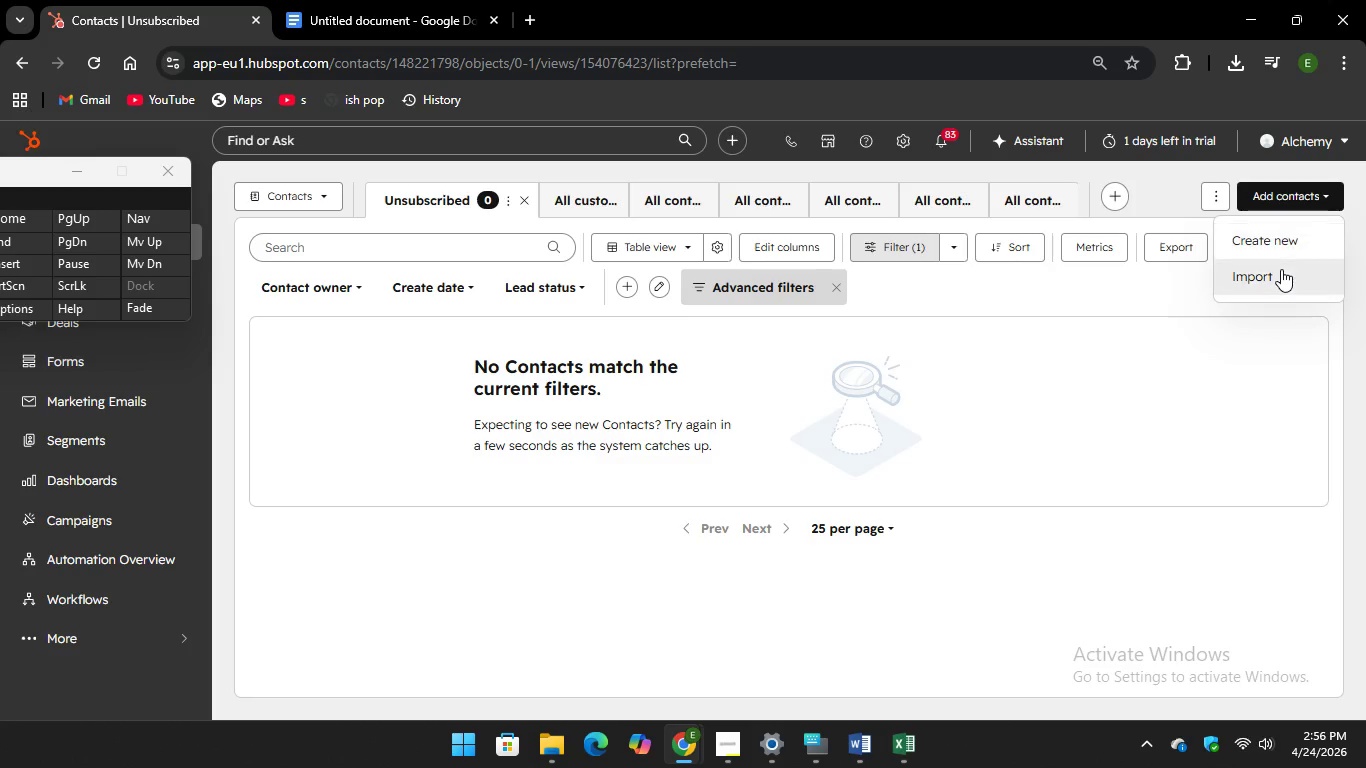 
left_click([1281, 269])
 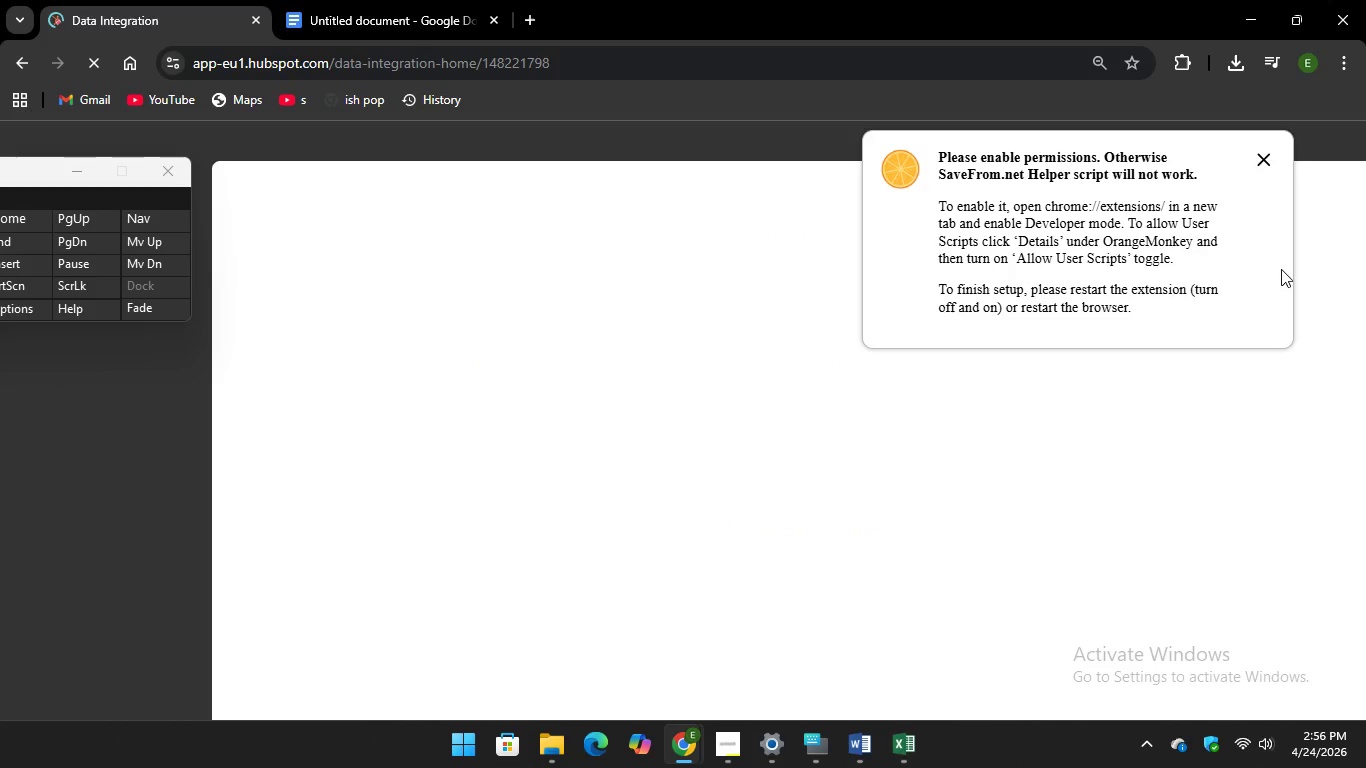 
wait(8.32)
 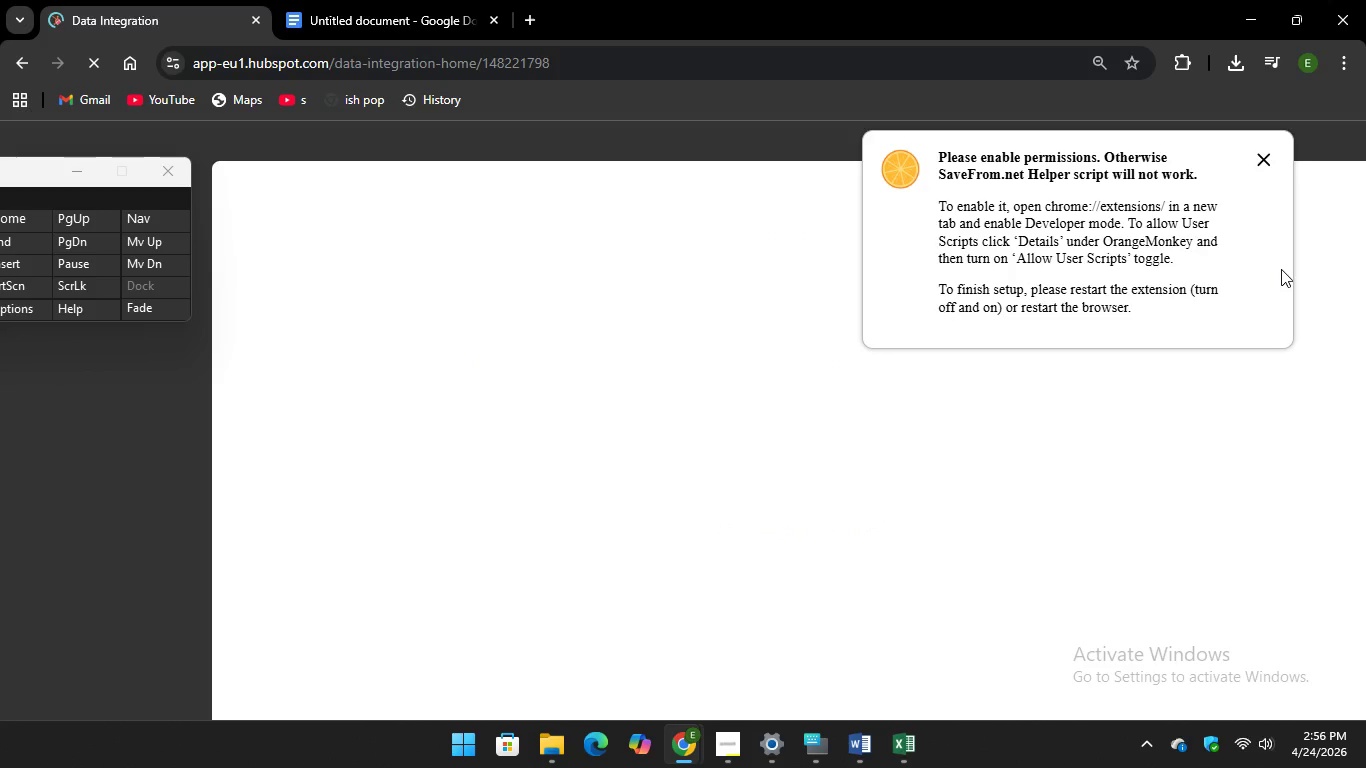 
mouse_move([847, 379])
 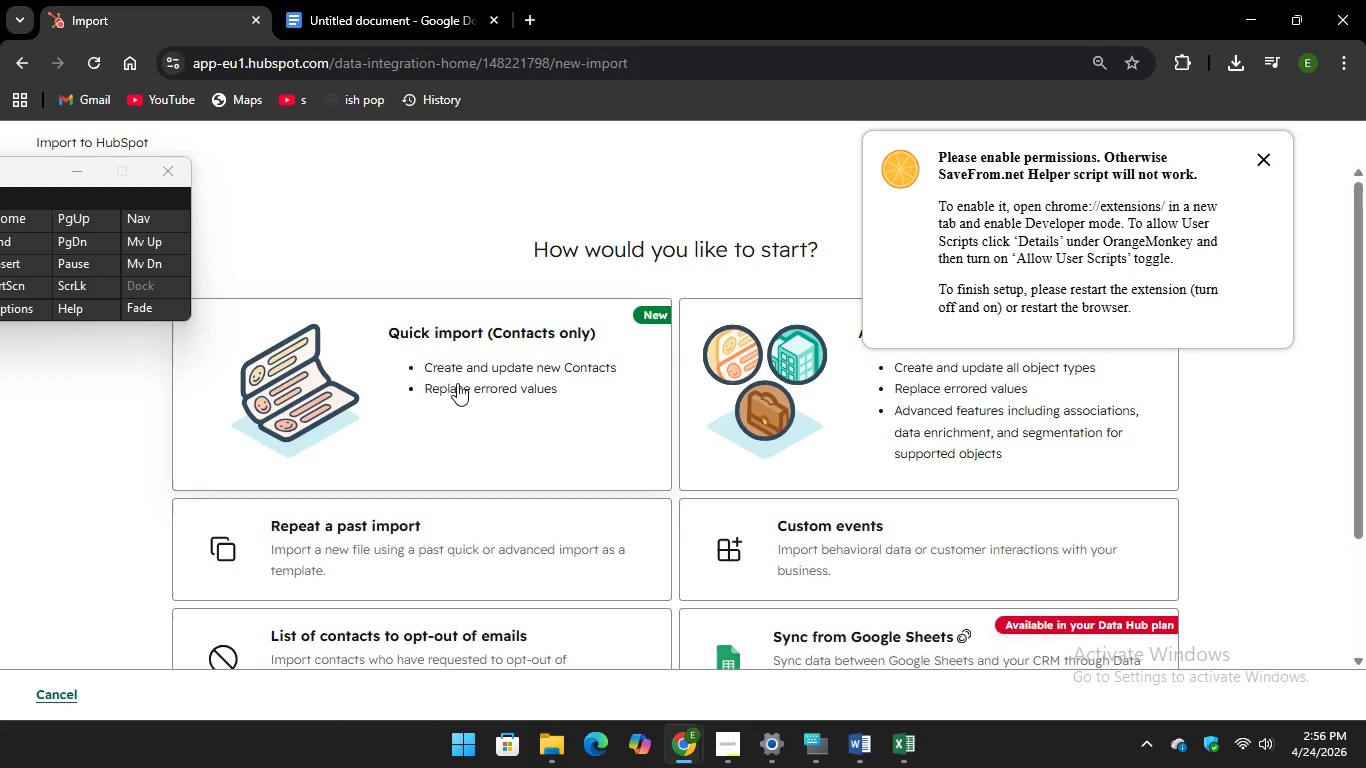 
left_click([457, 383])
 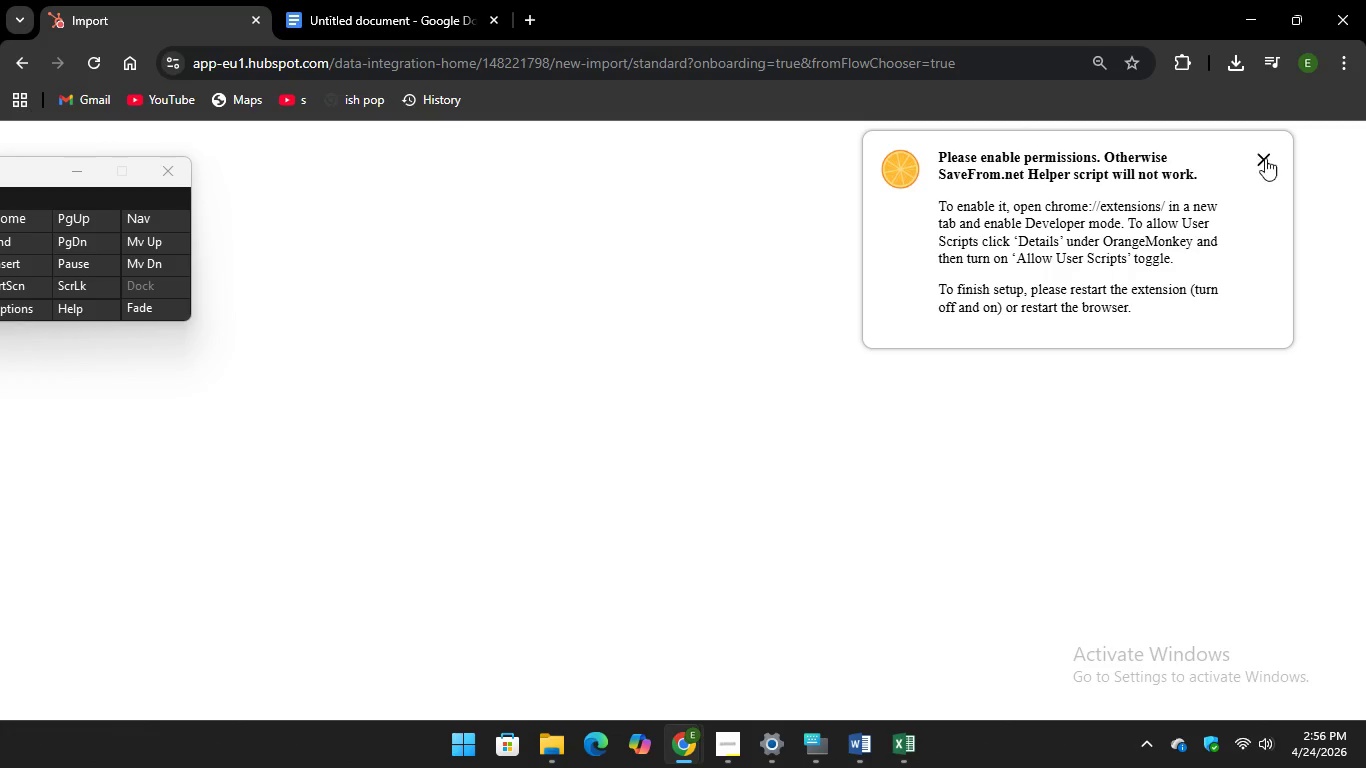 
left_click([1266, 158])
 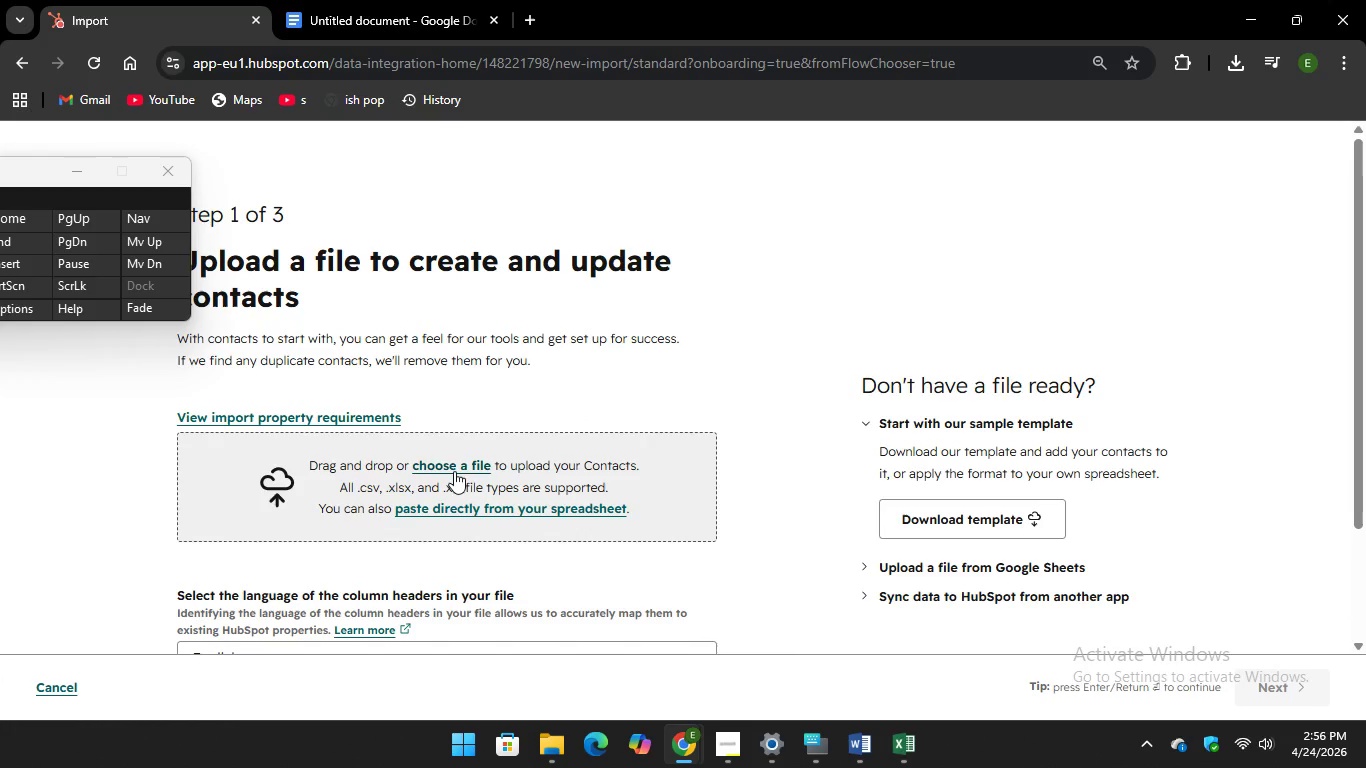 
left_click([449, 462])
 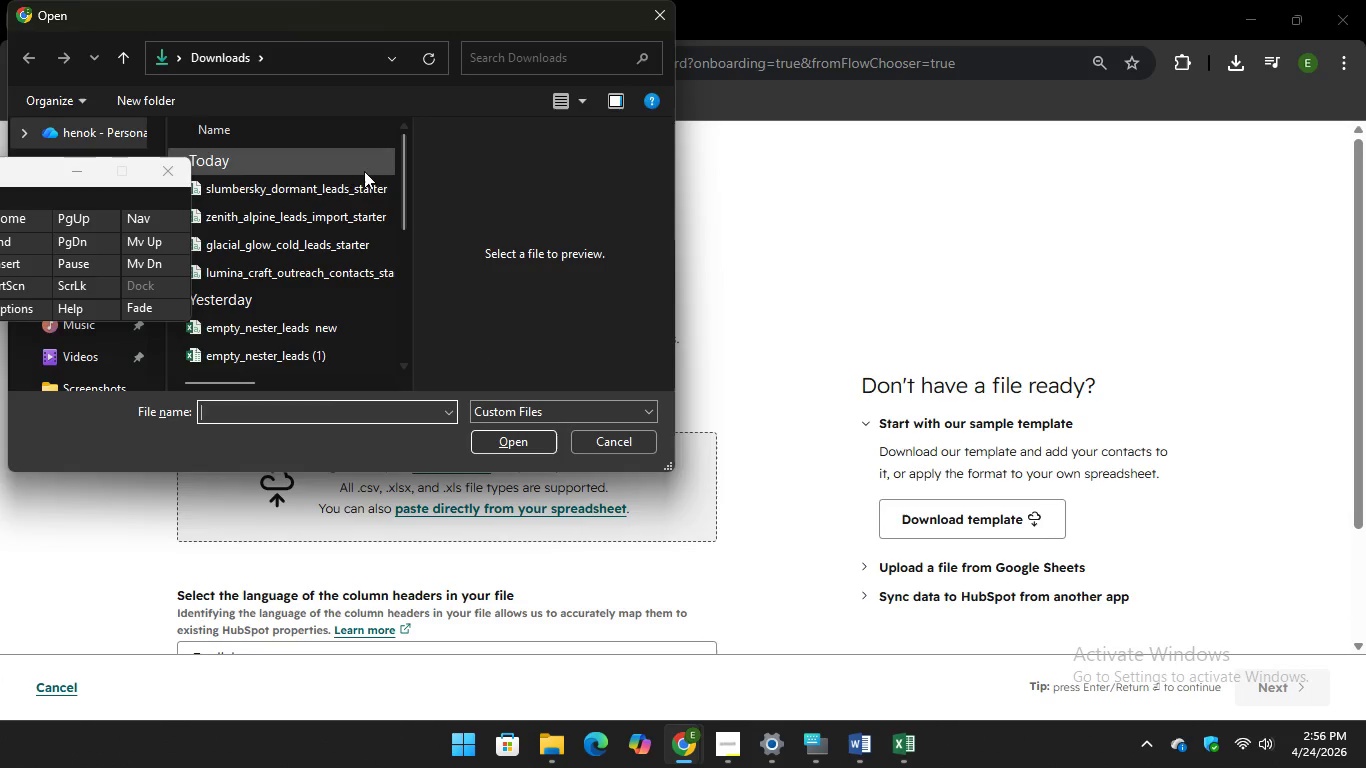 
left_click([314, 187])
 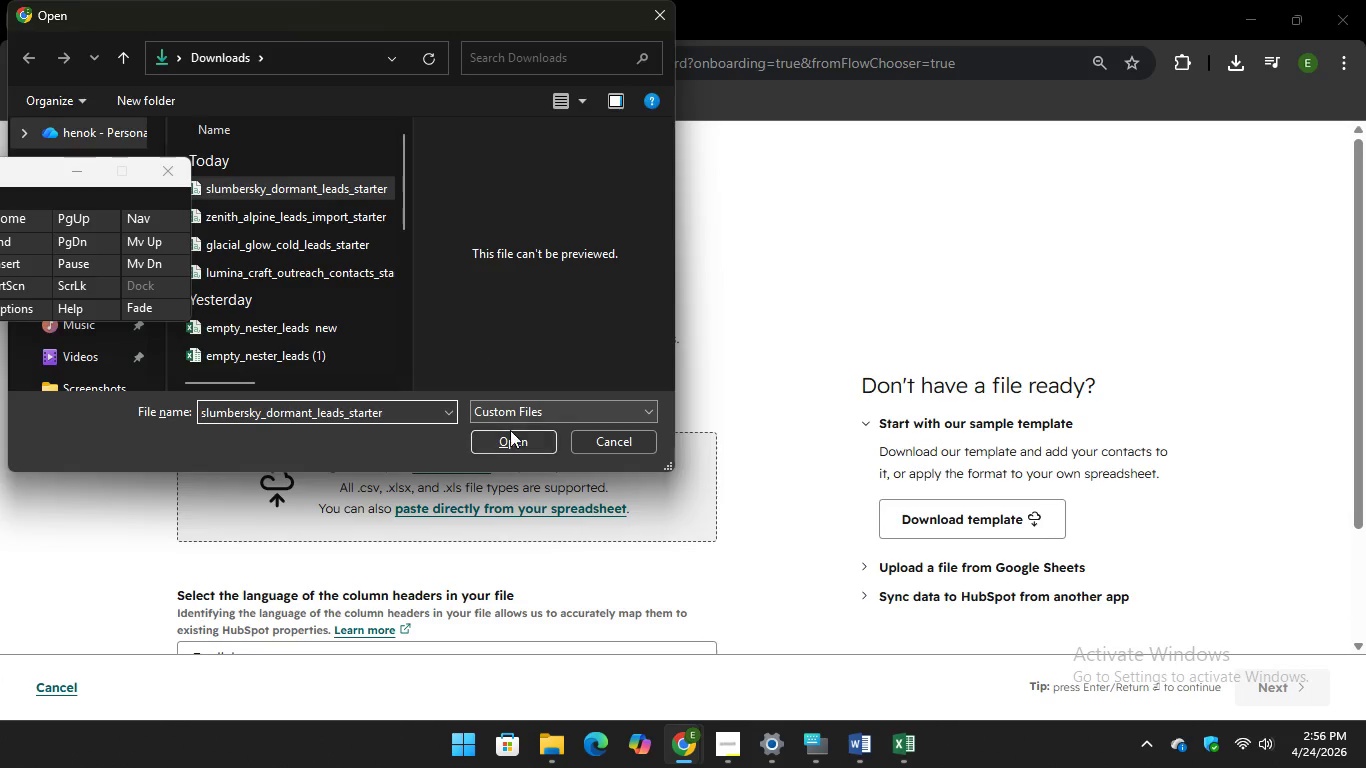 
left_click([511, 441])
 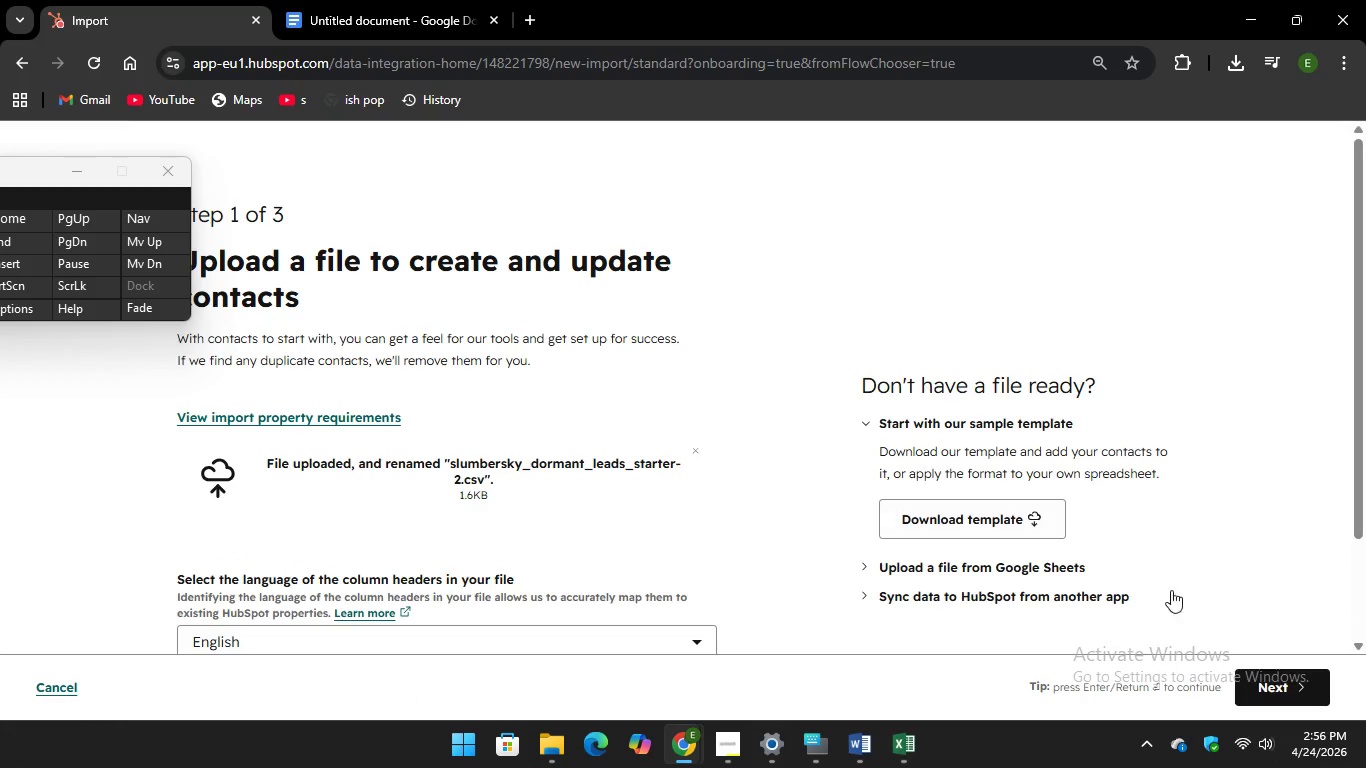 
left_click([1280, 682])
 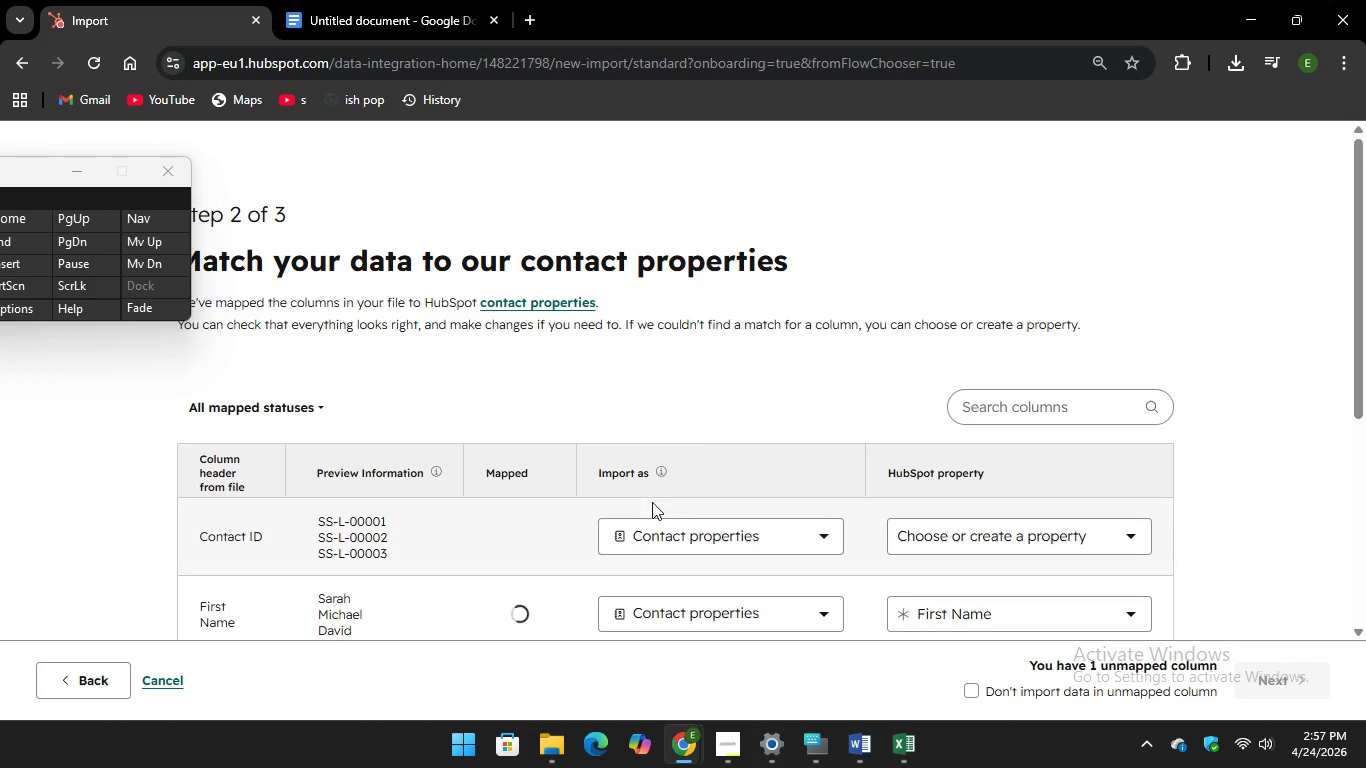 
scroll: coordinate [640, 543], scroll_direction: down, amount: 3.0
 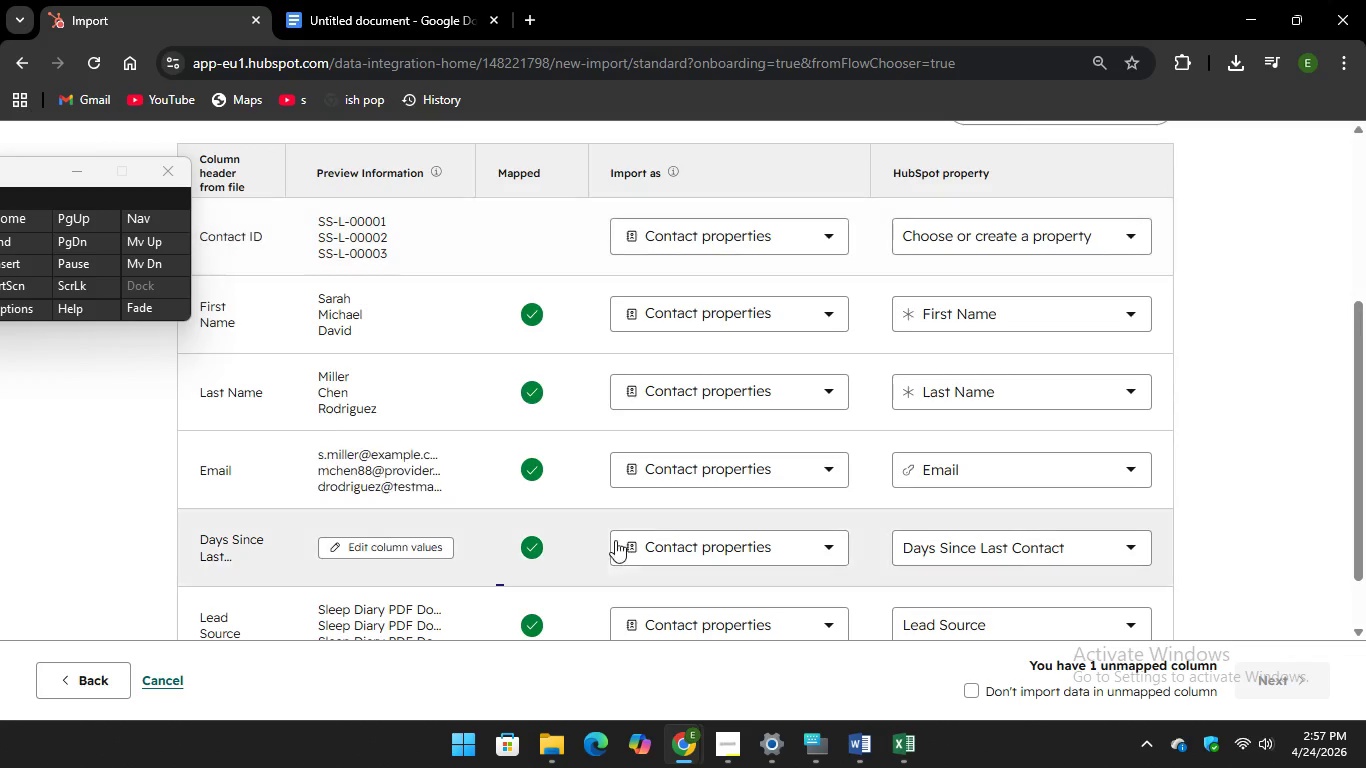 
scroll: coordinate [603, 523], scroll_direction: up, amount: 3.0
 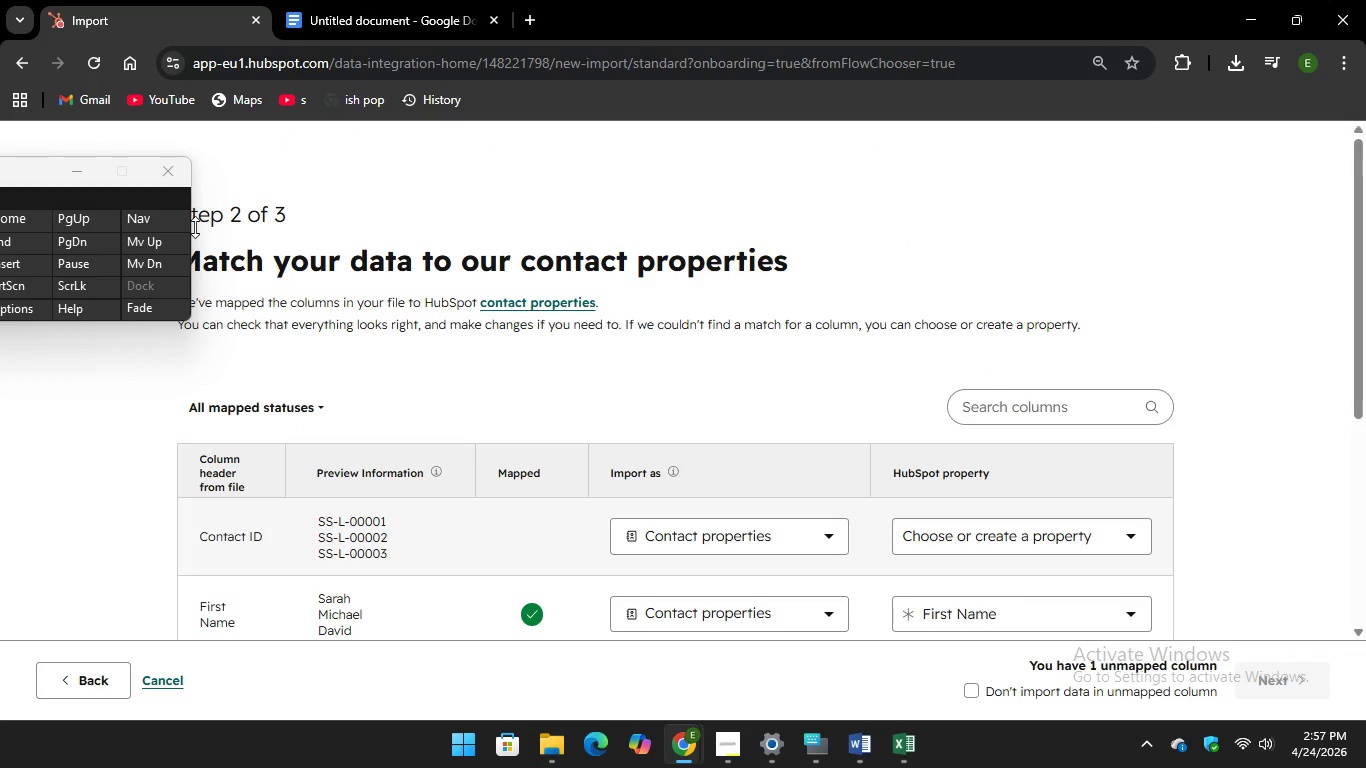 
mouse_move([868, 641])
 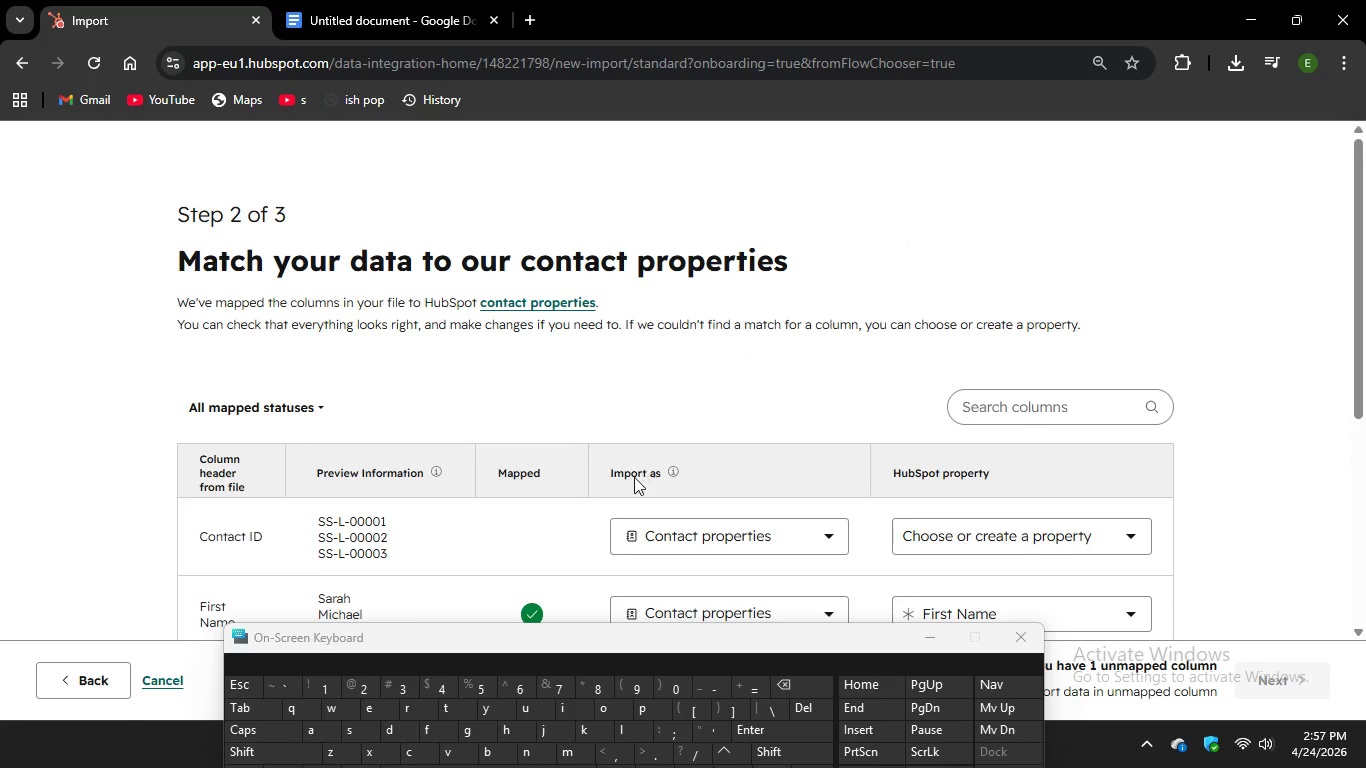 
scroll: coordinate [641, 445], scroll_direction: none, amount: 0.0
 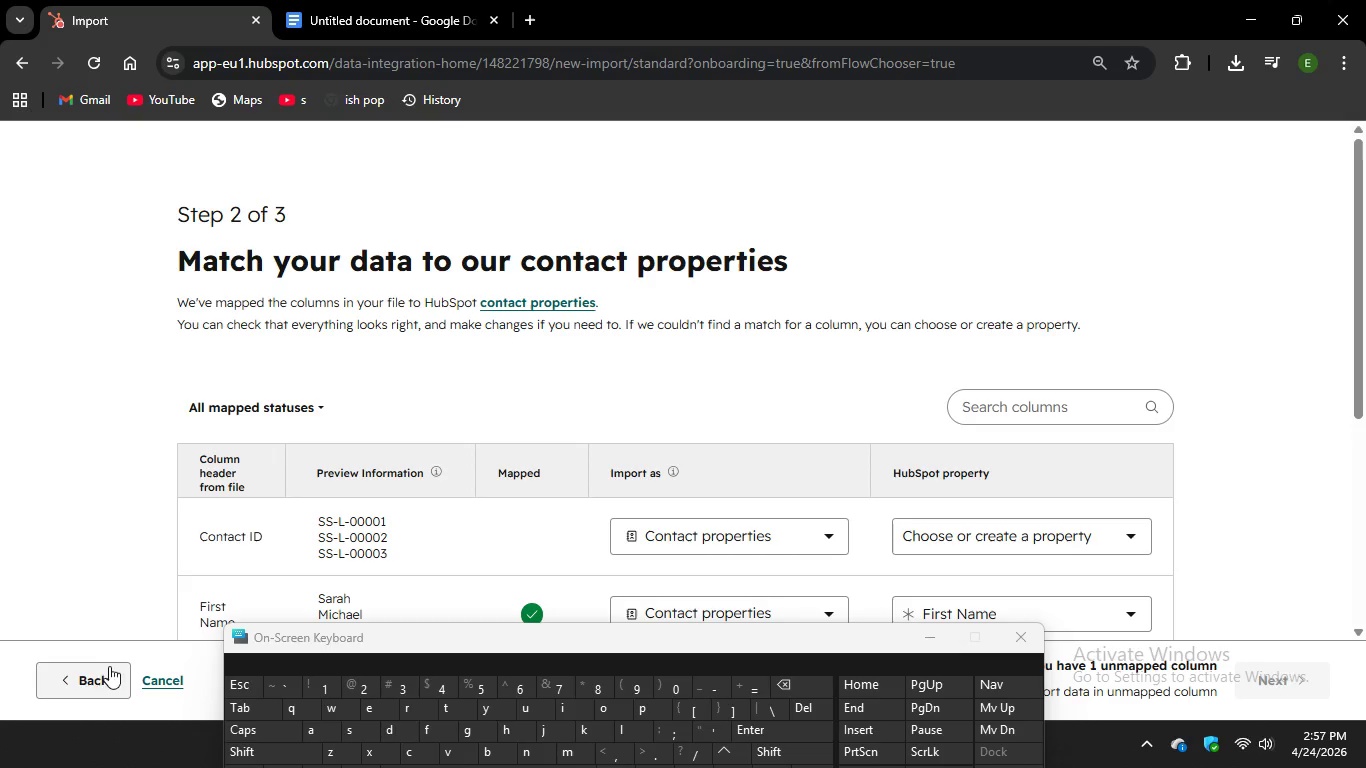 
left_click([96, 675])
 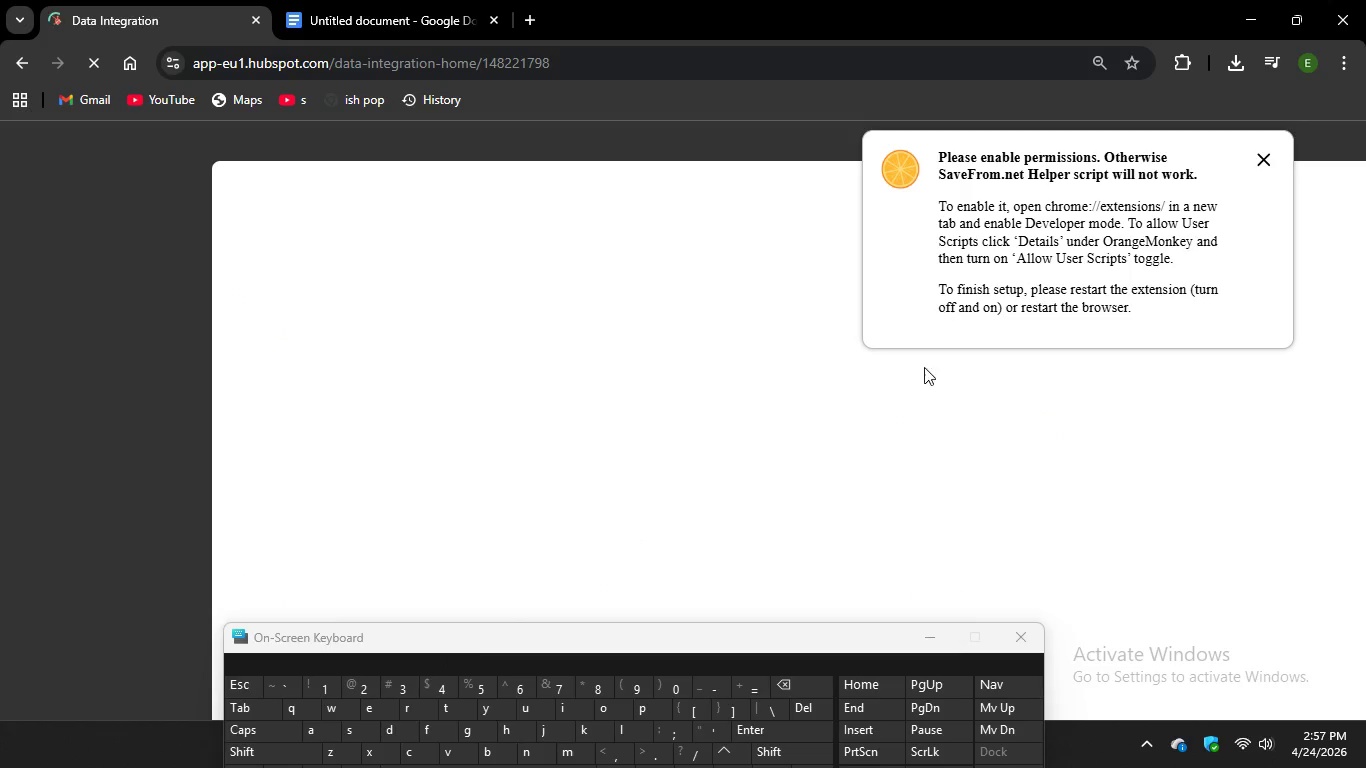 
wait(5.81)
 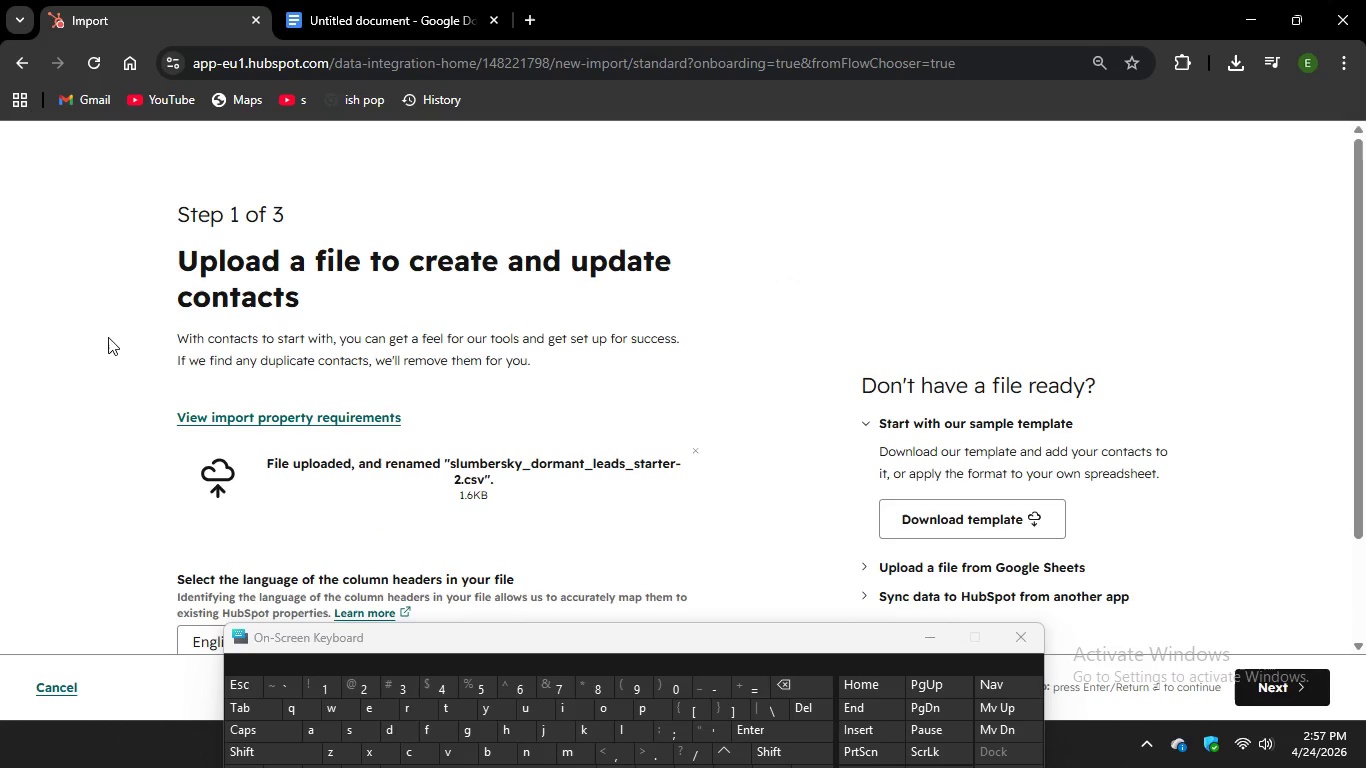 
left_click([1268, 153])
 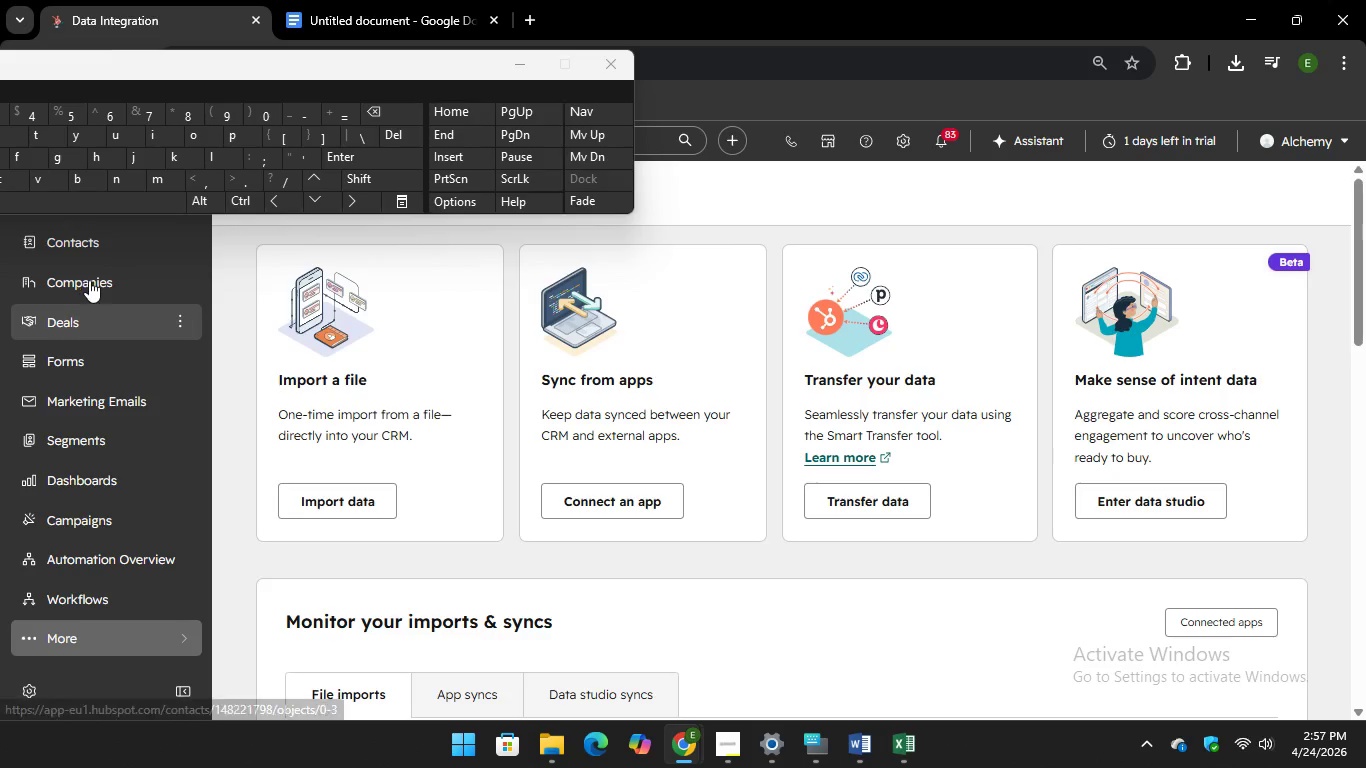 
wait(6.25)
 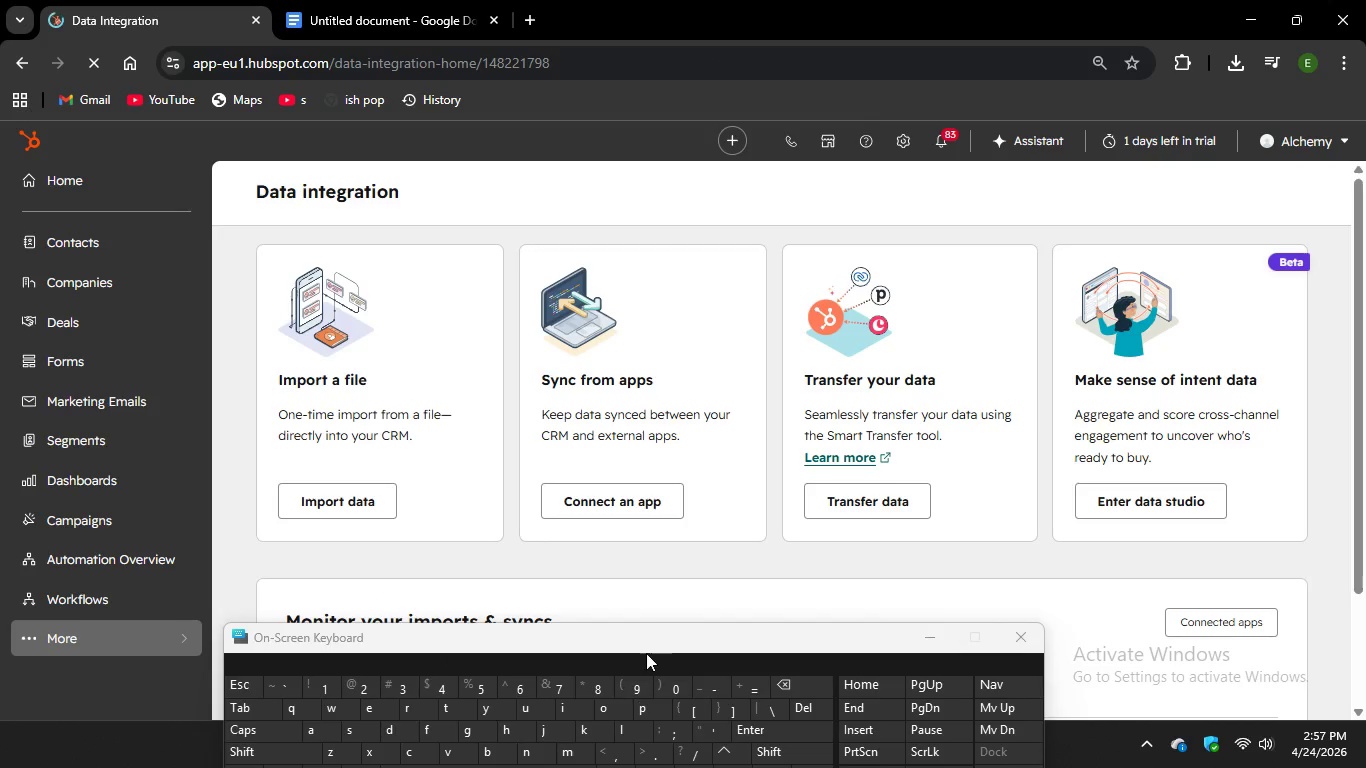 
left_click([898, 140])
 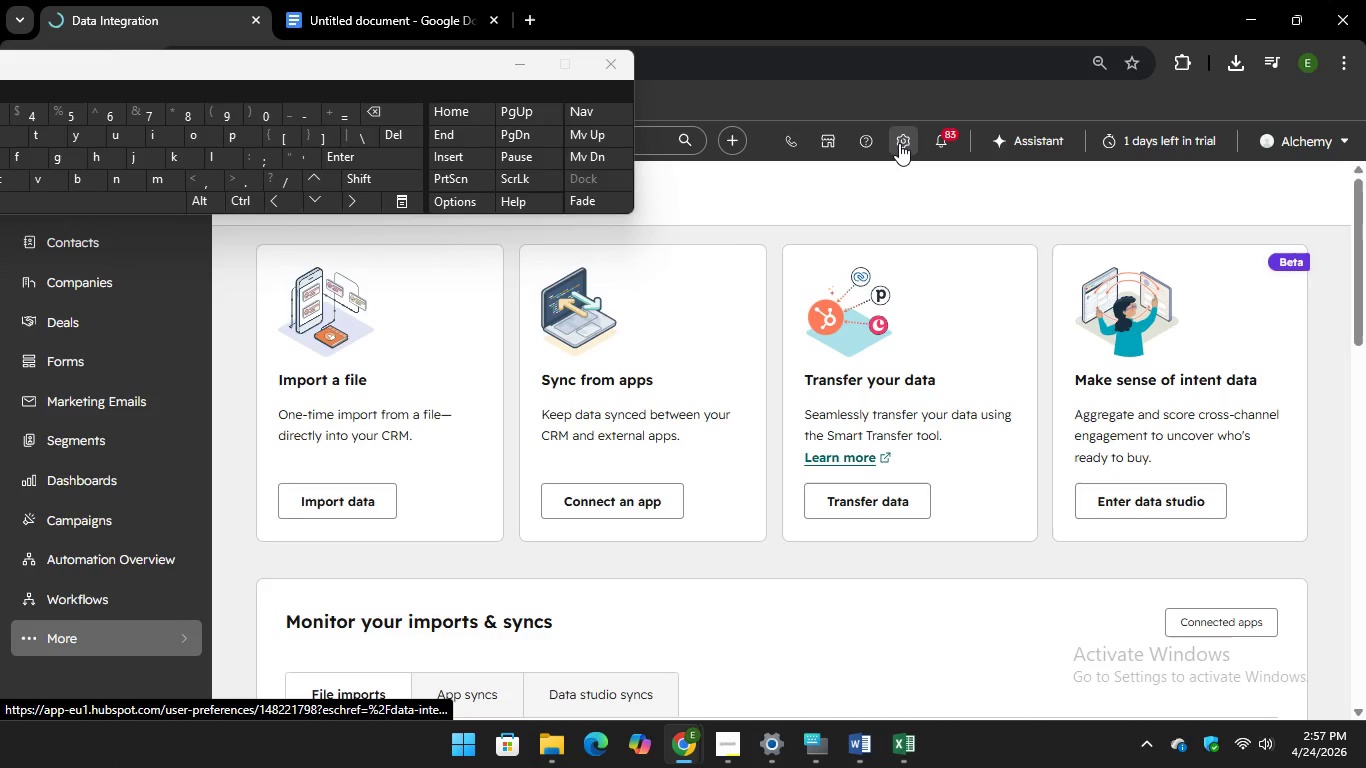 
left_click([899, 143])
 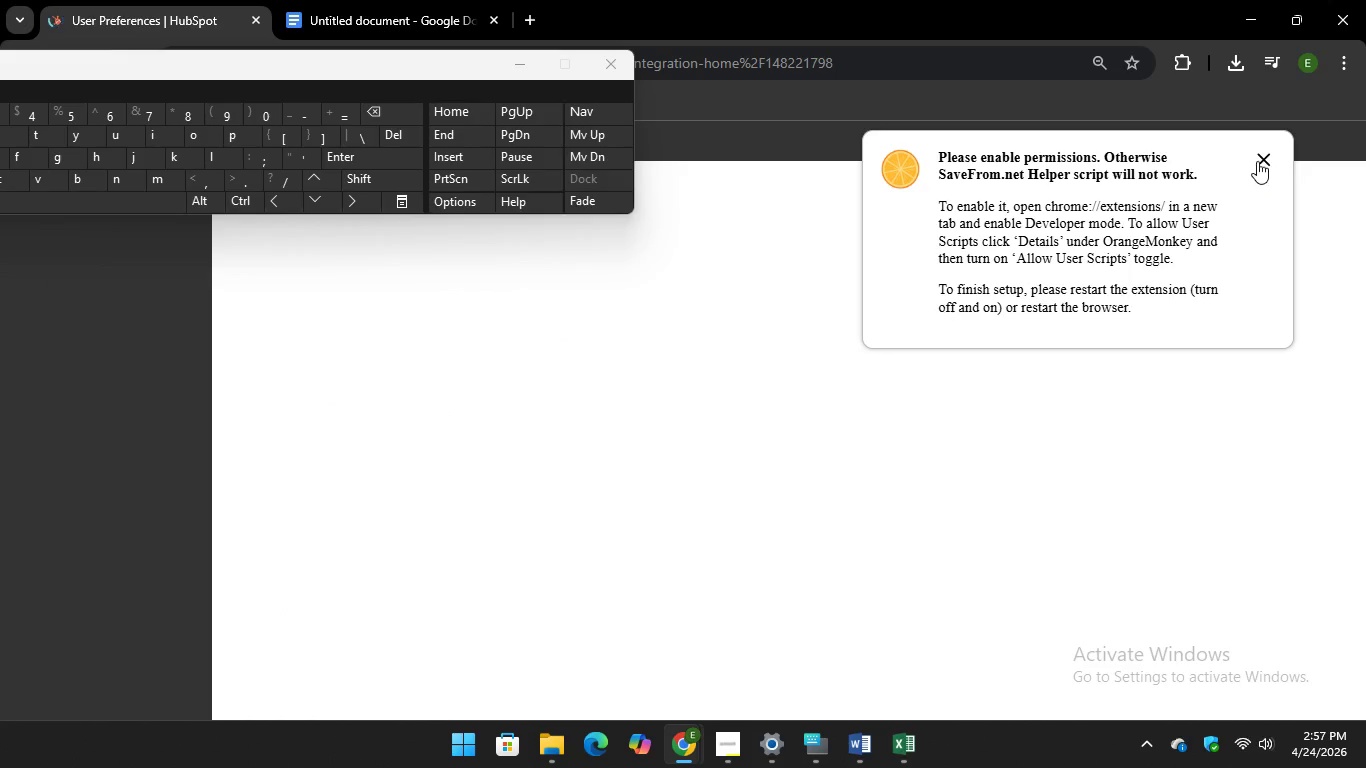 
left_click([1262, 156])
 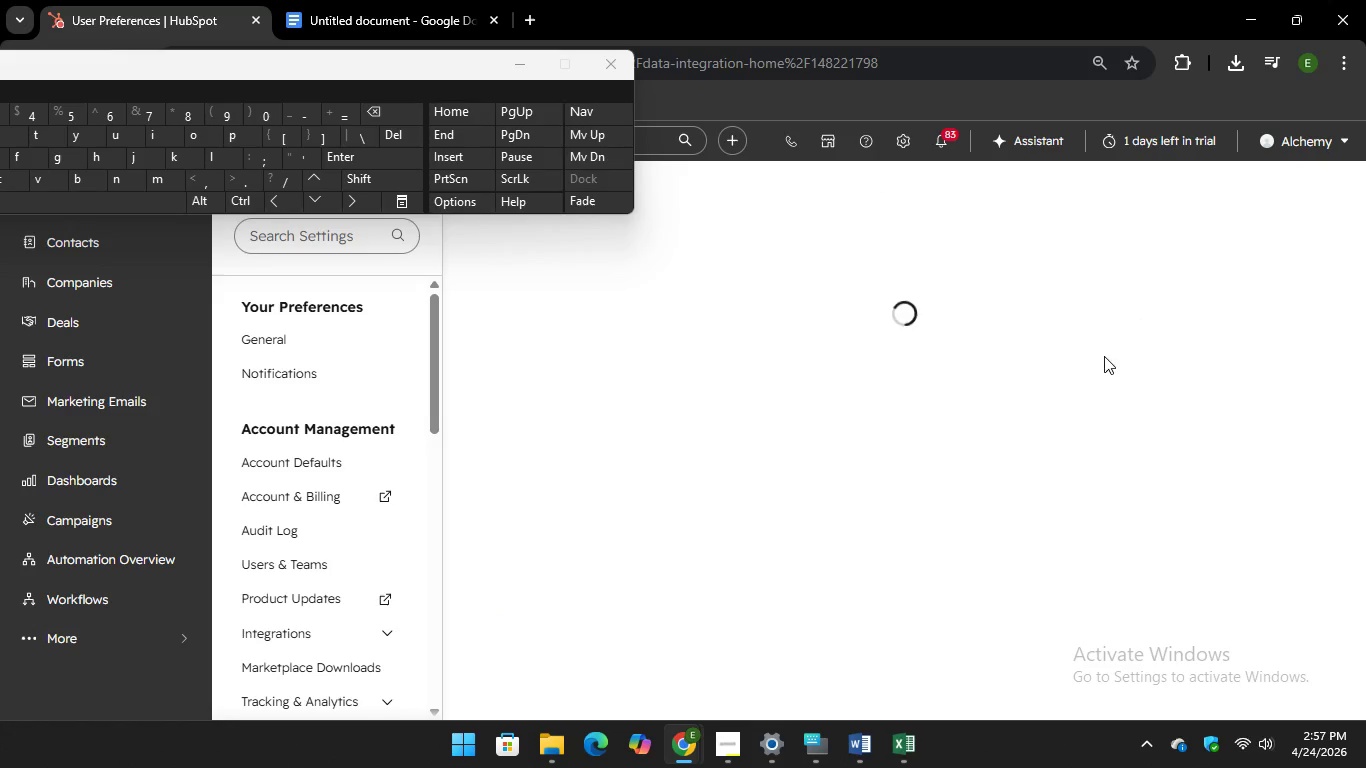 
scroll: coordinate [318, 616], scroll_direction: down, amount: 2.0
 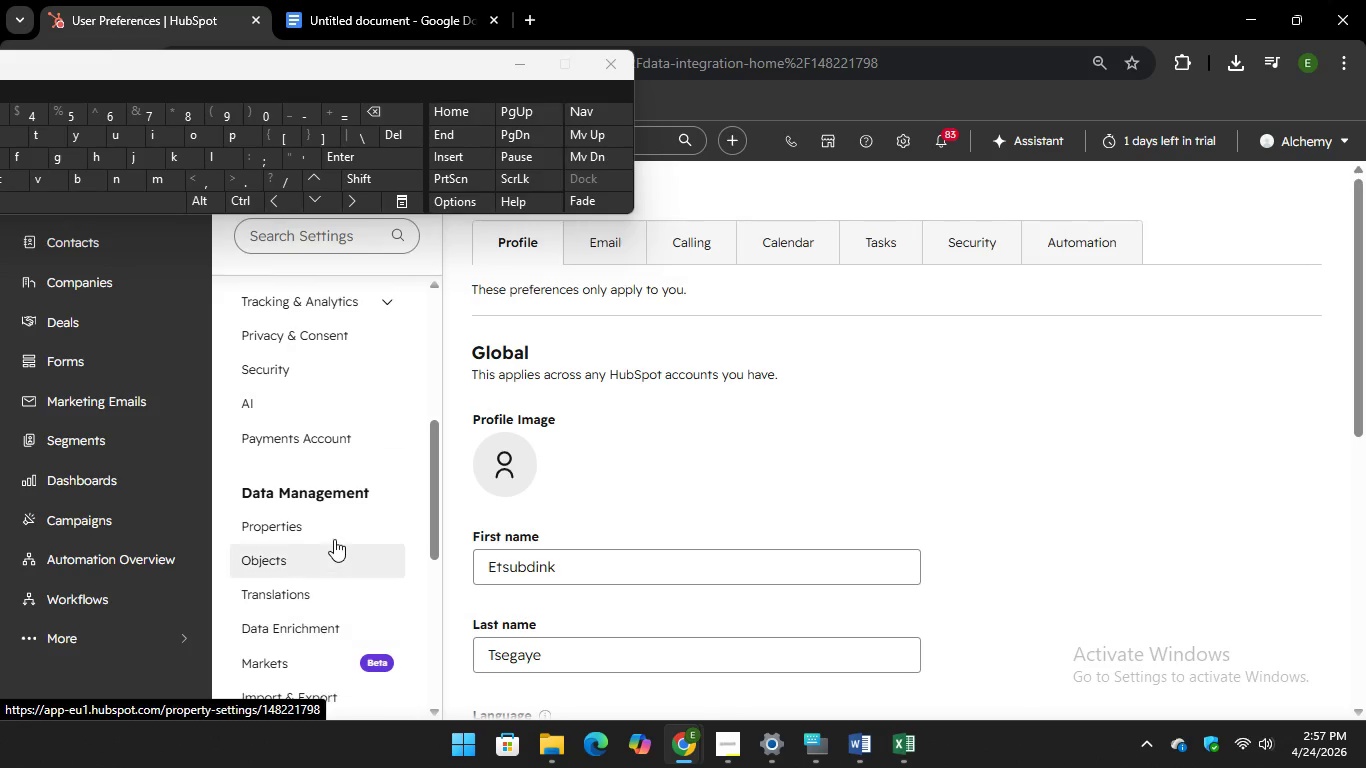 
left_click([335, 536])
 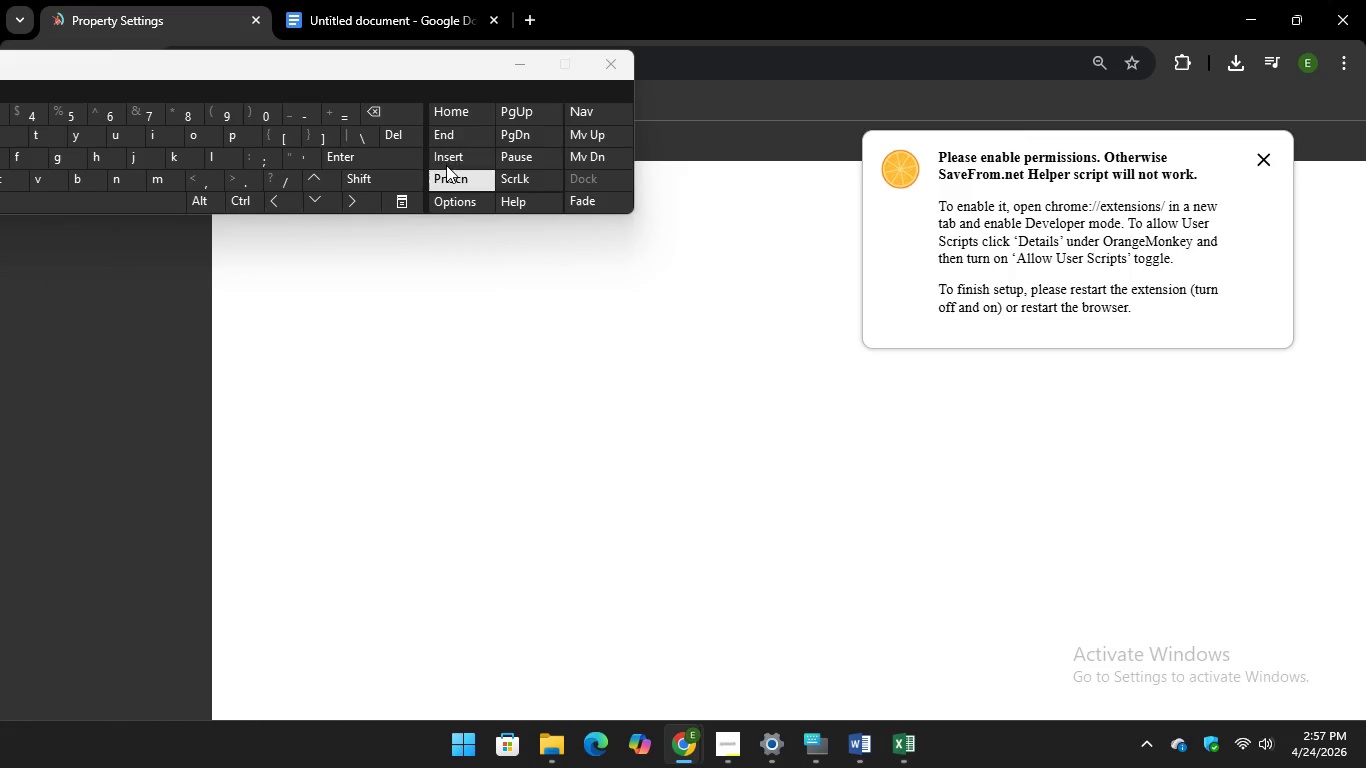 
mouse_move([180, 143])
 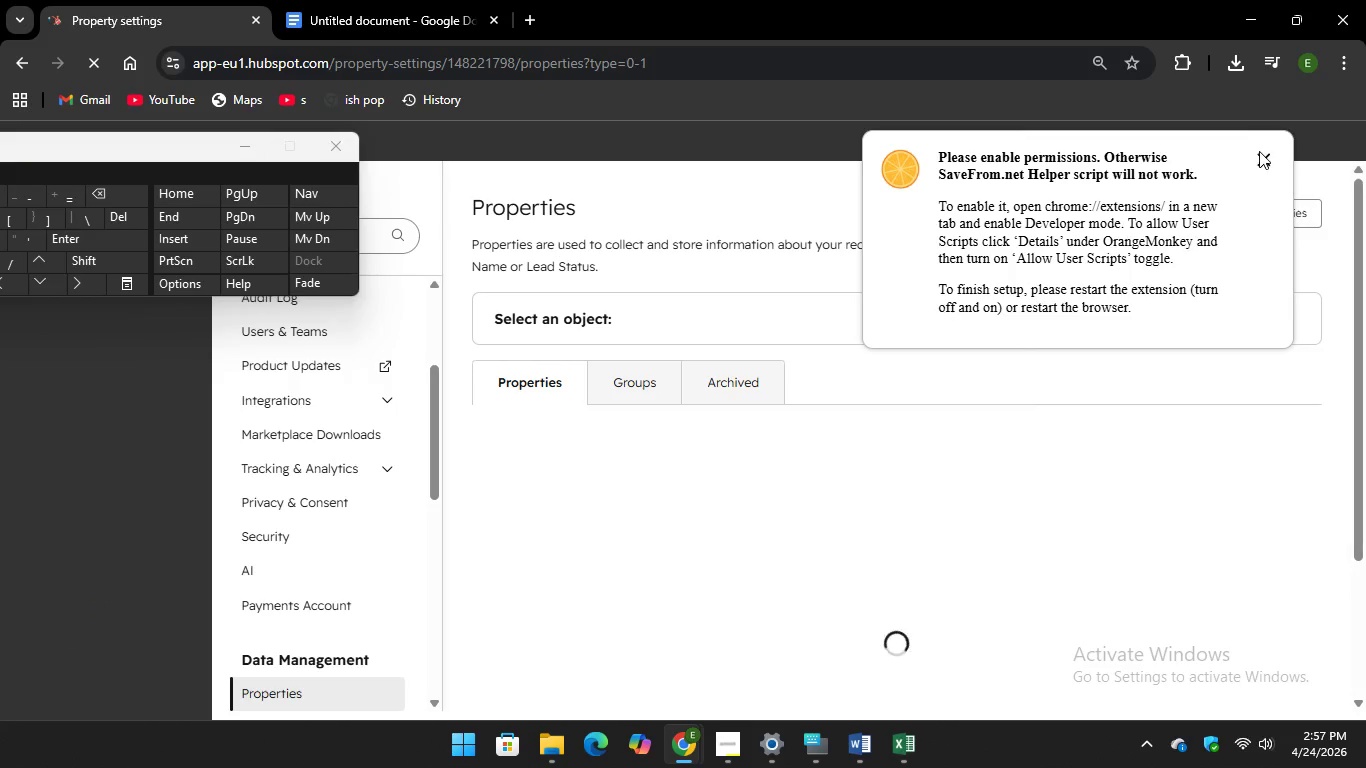 
left_click([1263, 153])
 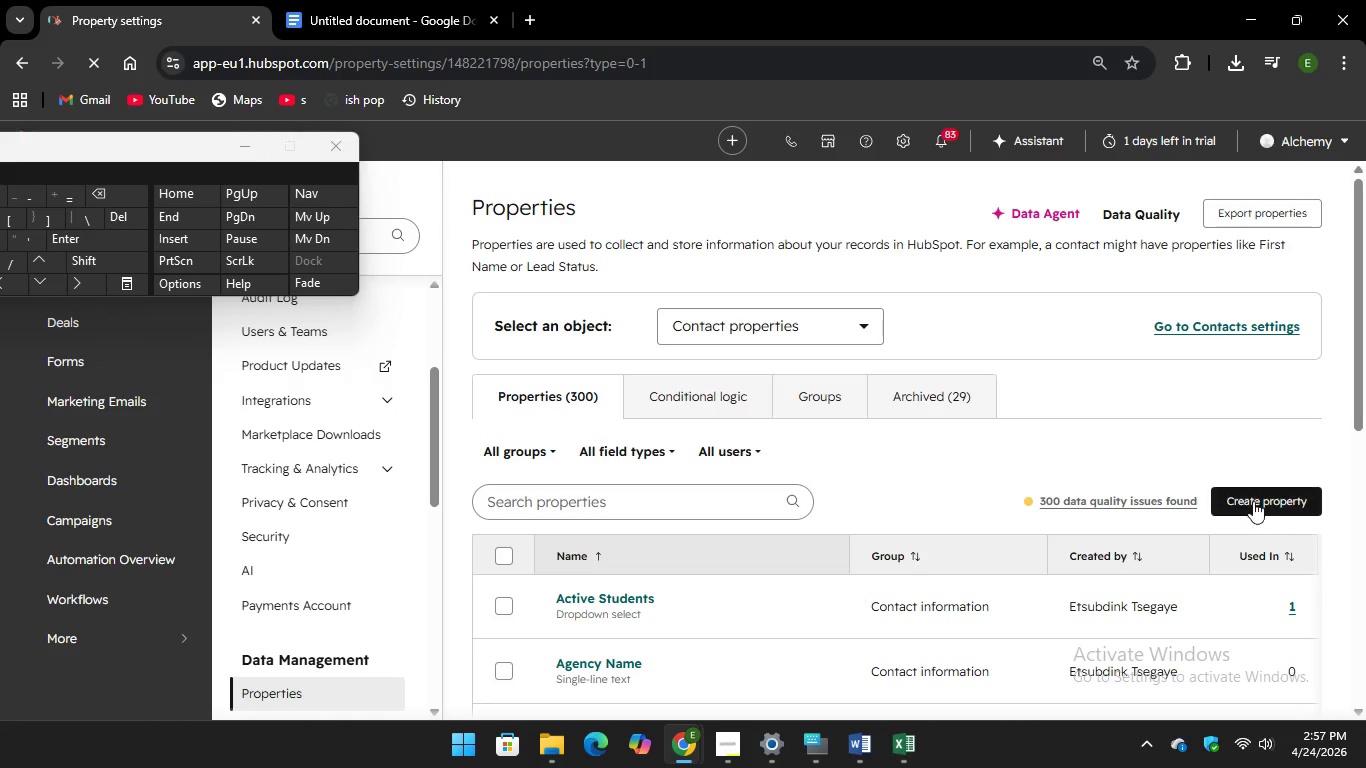 
left_click([1254, 498])
 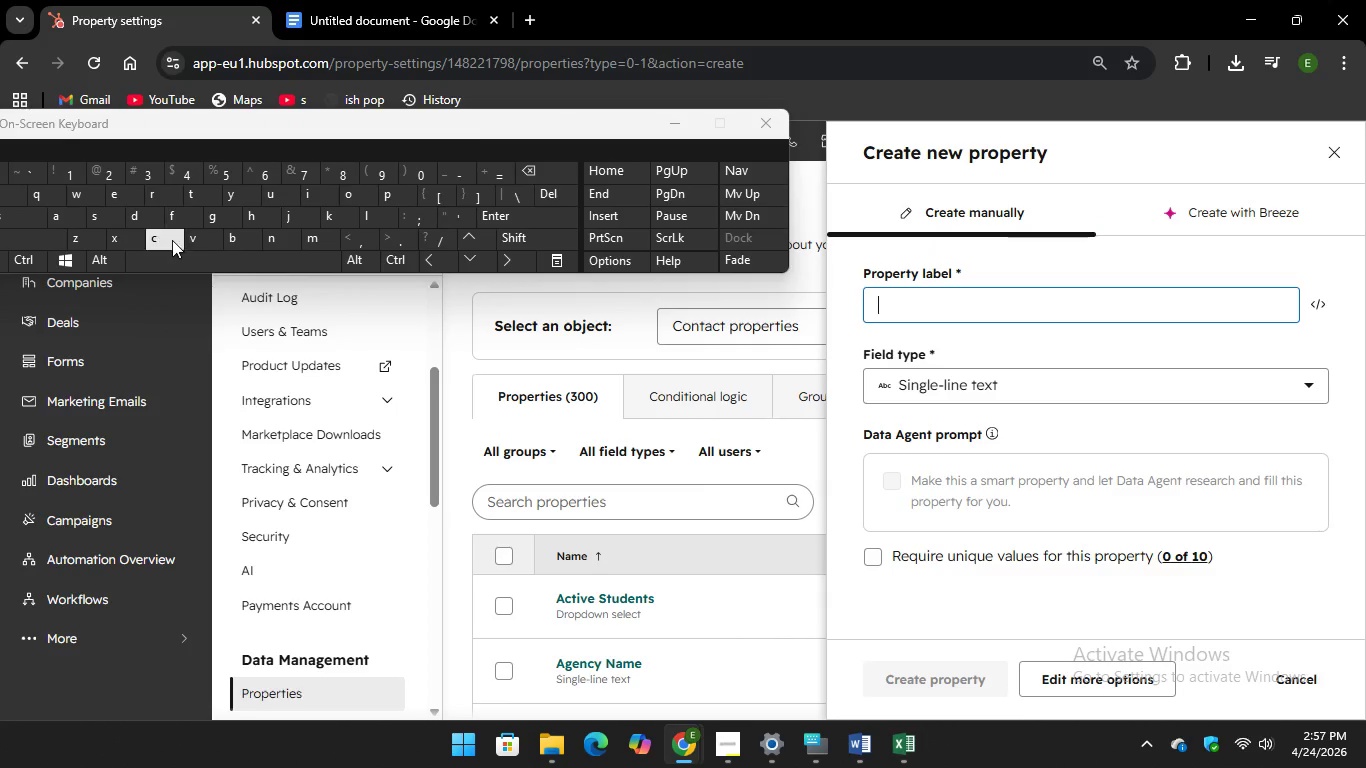 
hold_key(key=CapsLock, duration=2.59)
 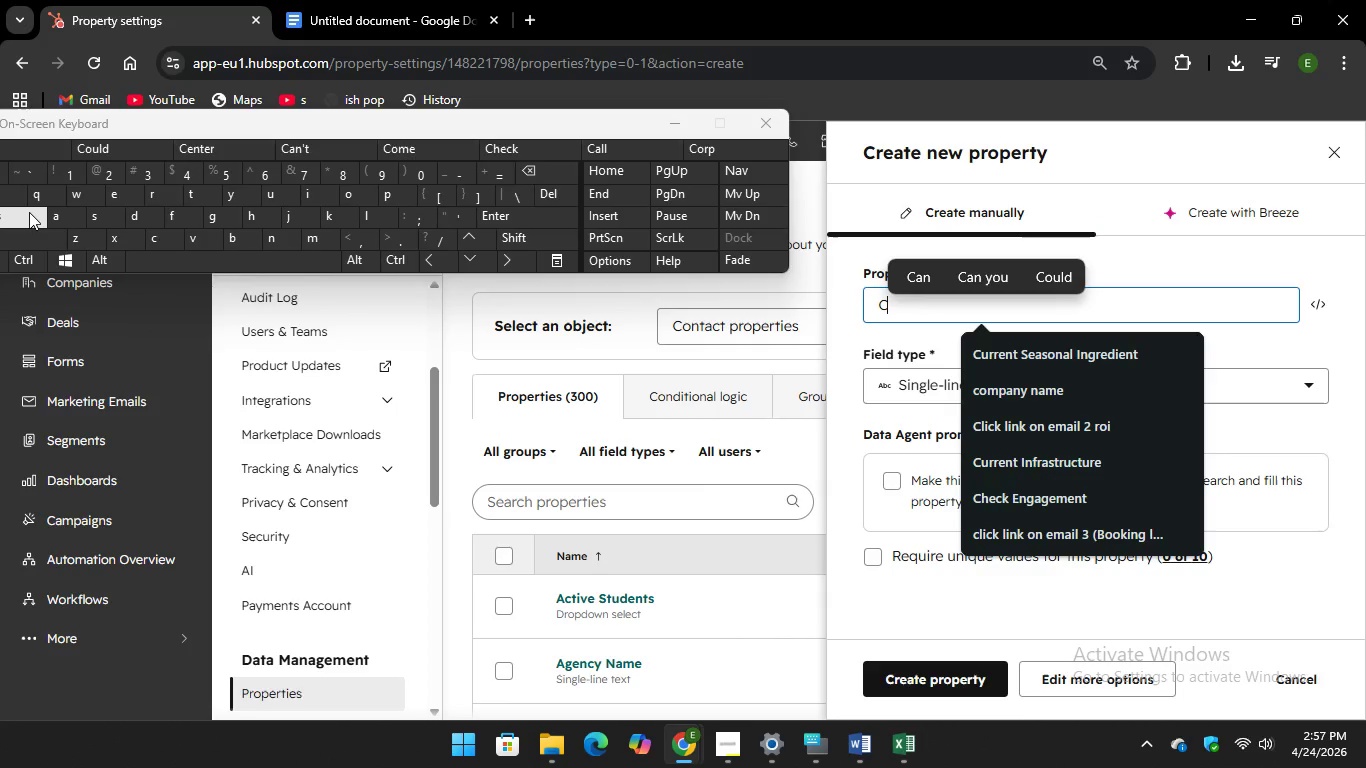 
key(C)
 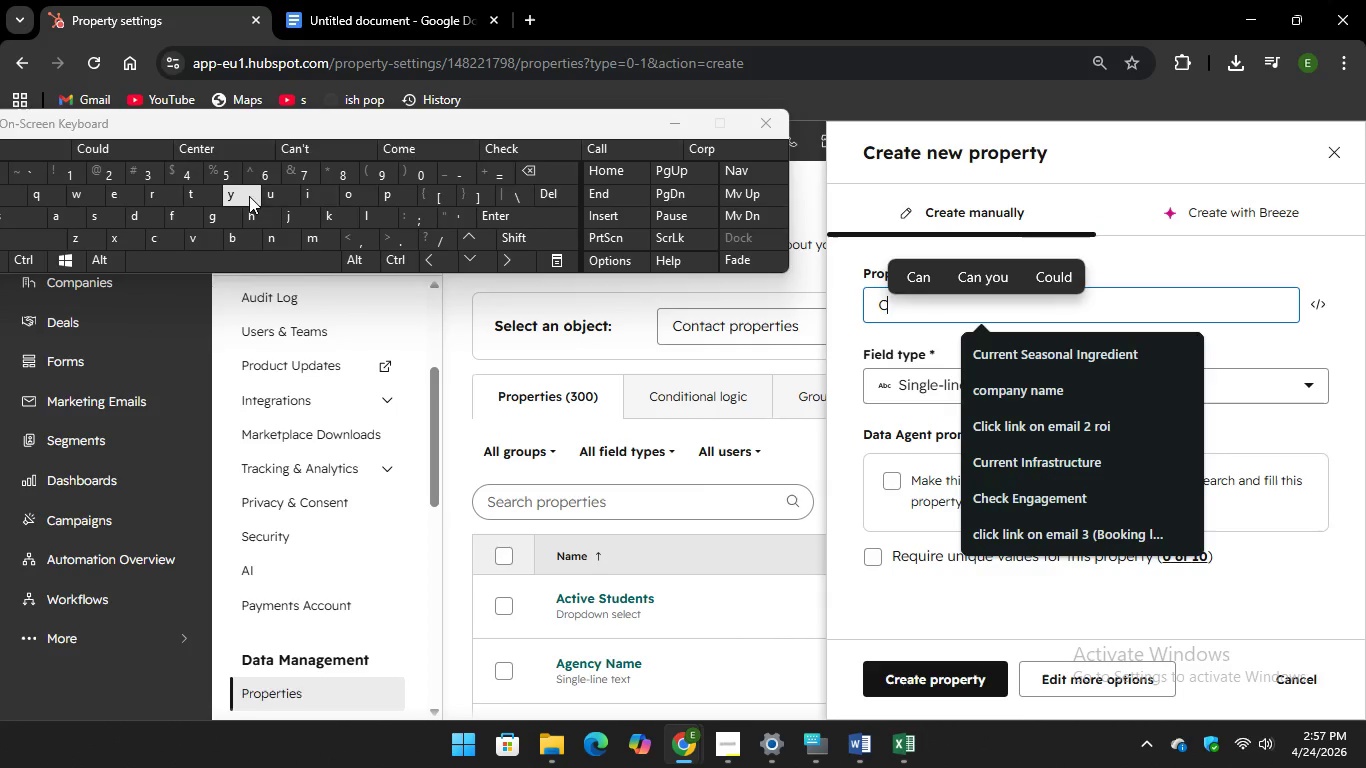 
type(ONT)
 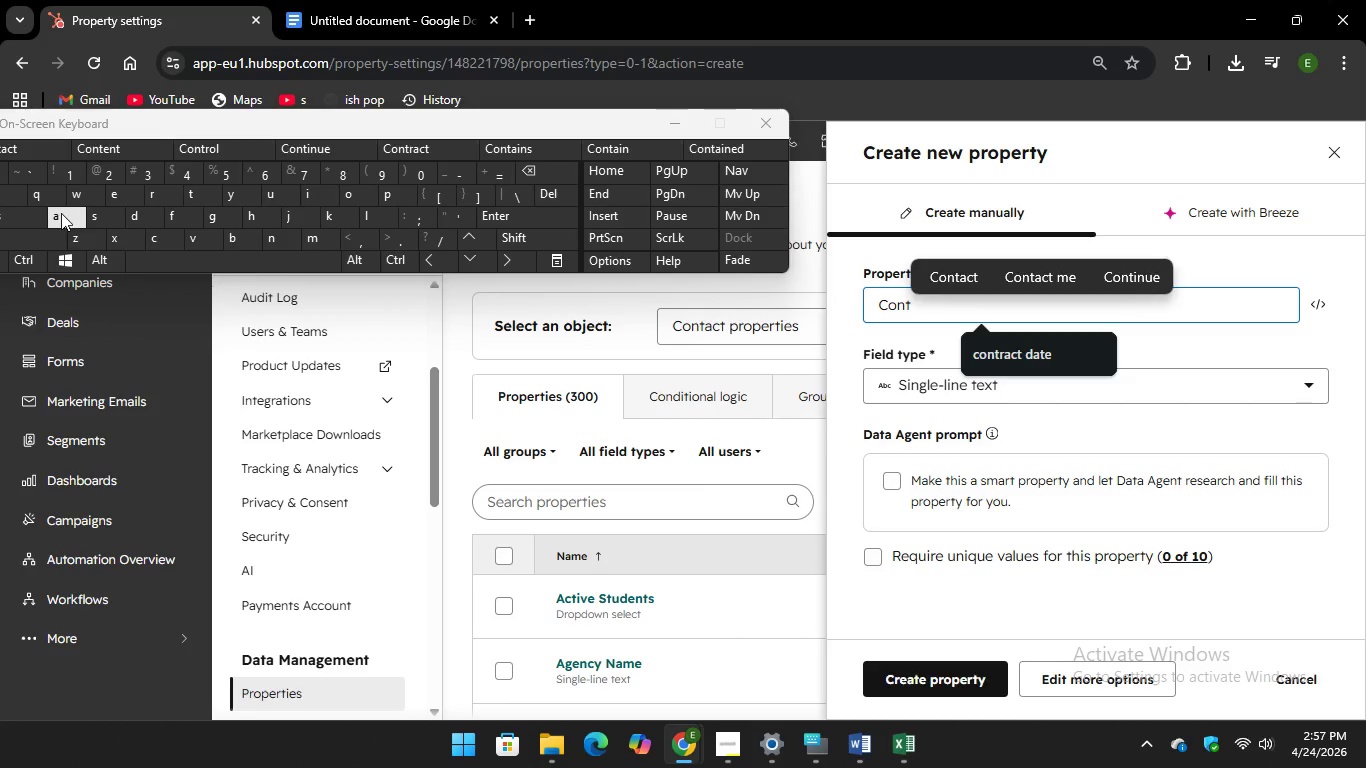 
key(A)
 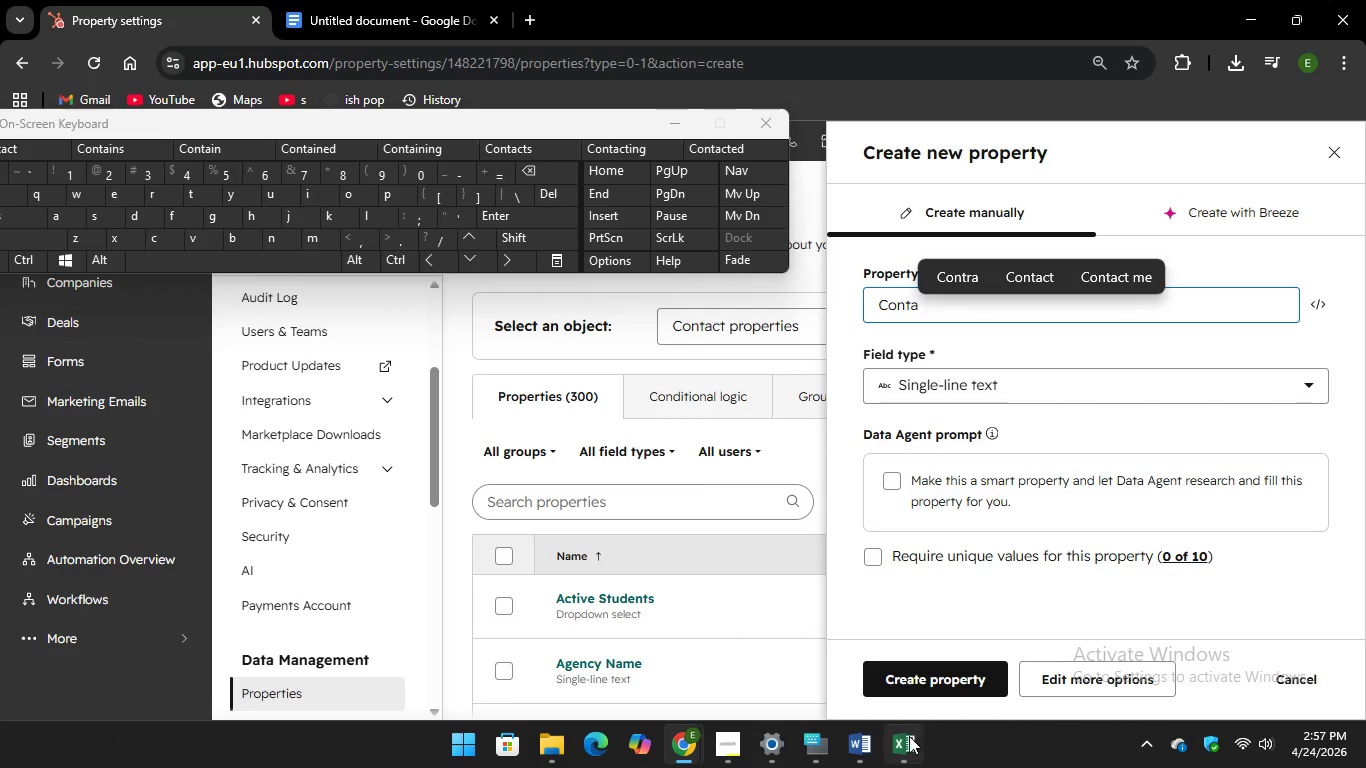 
left_click([905, 745])
 